 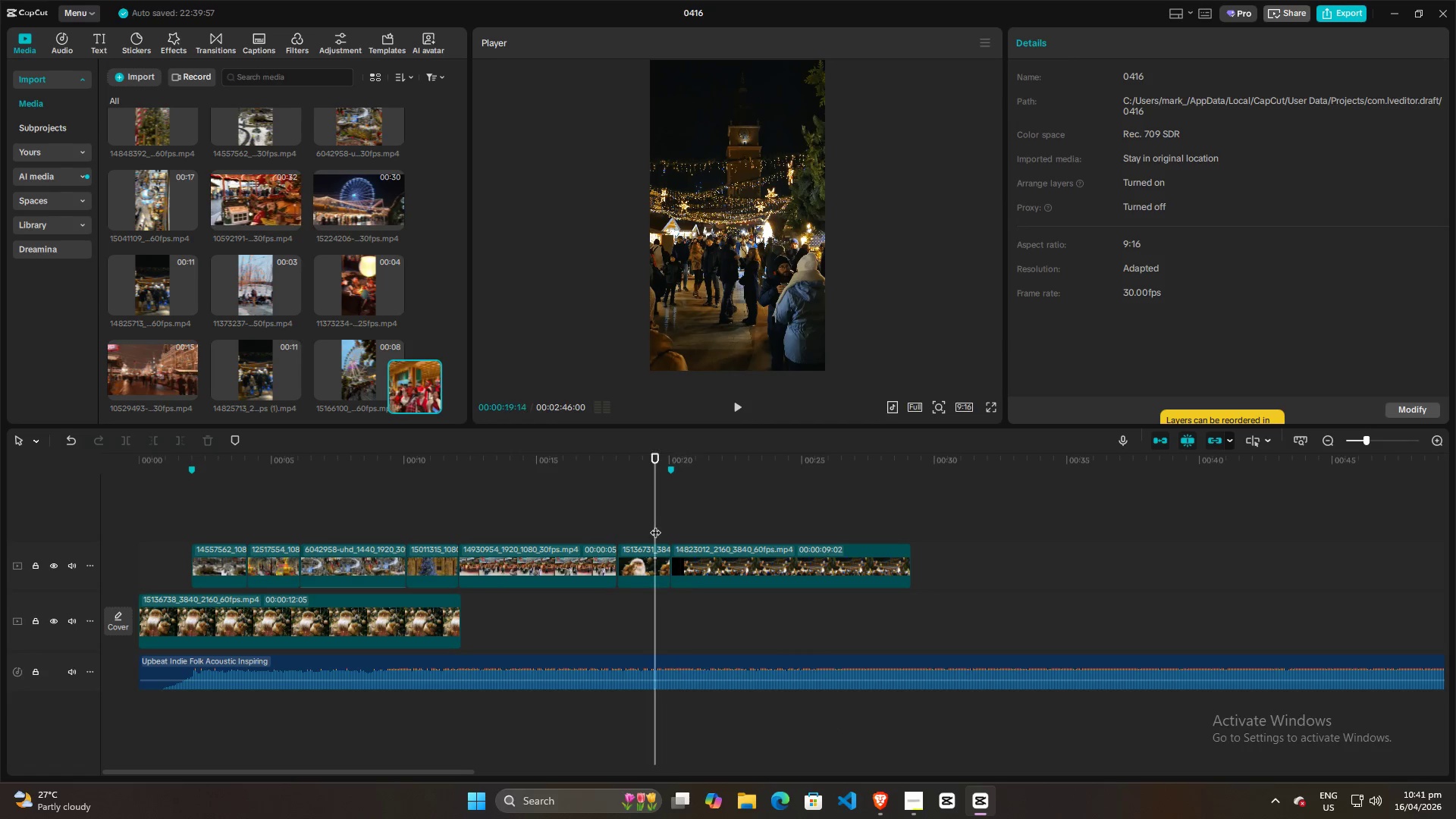 
key(Space)
 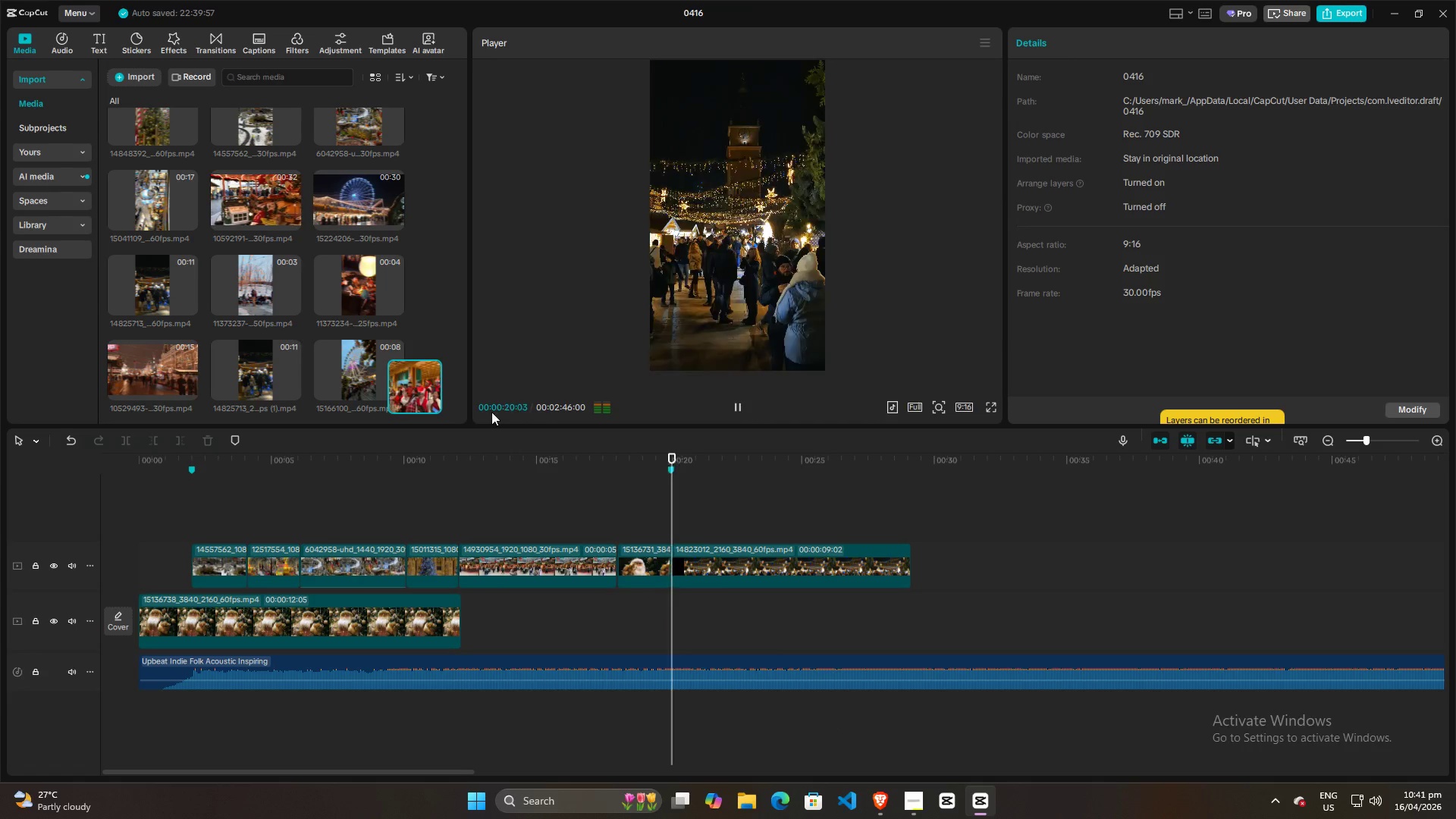 
key(Space)
 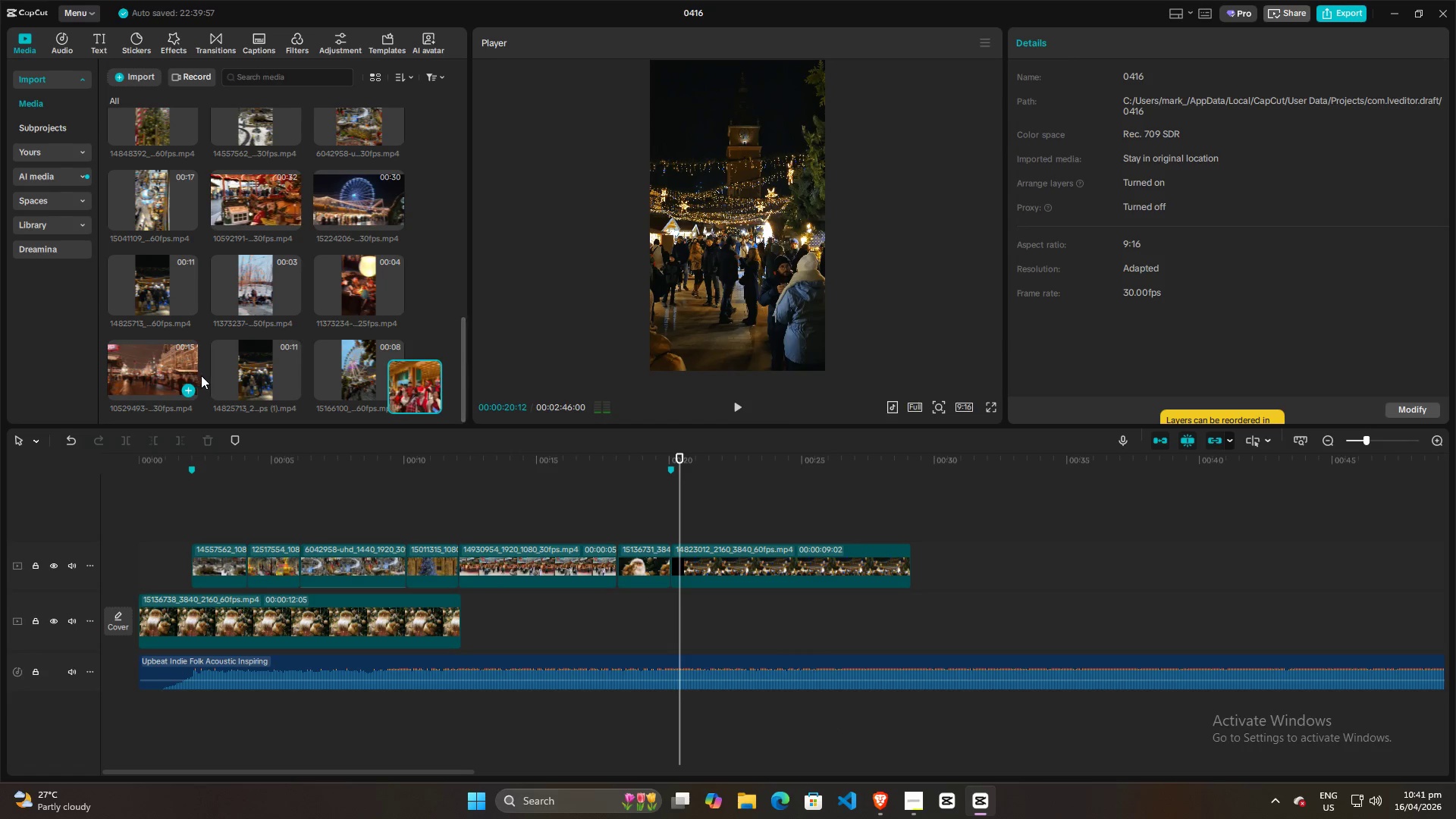 
left_click([247, 377])
 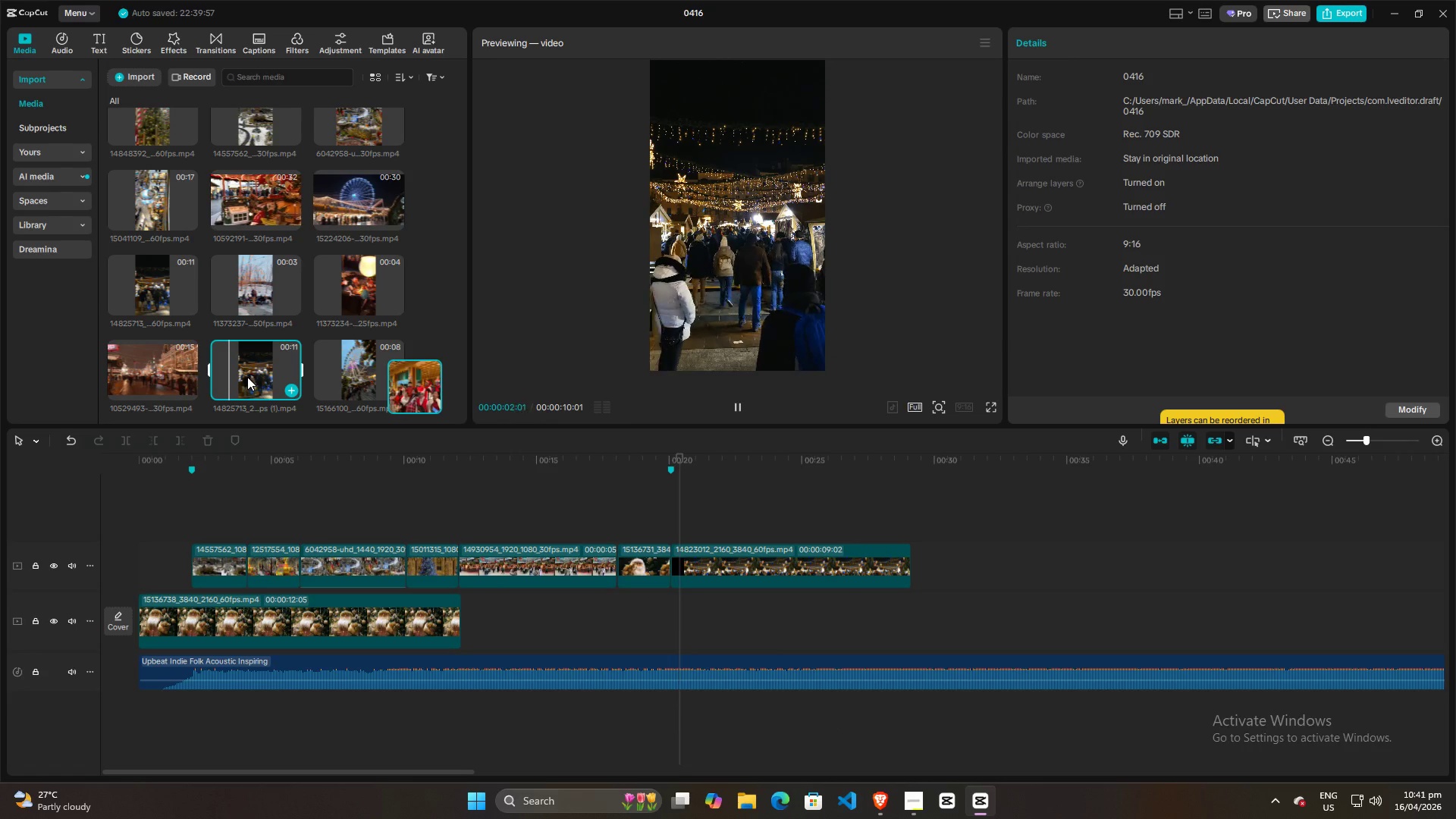 
key(Space)
 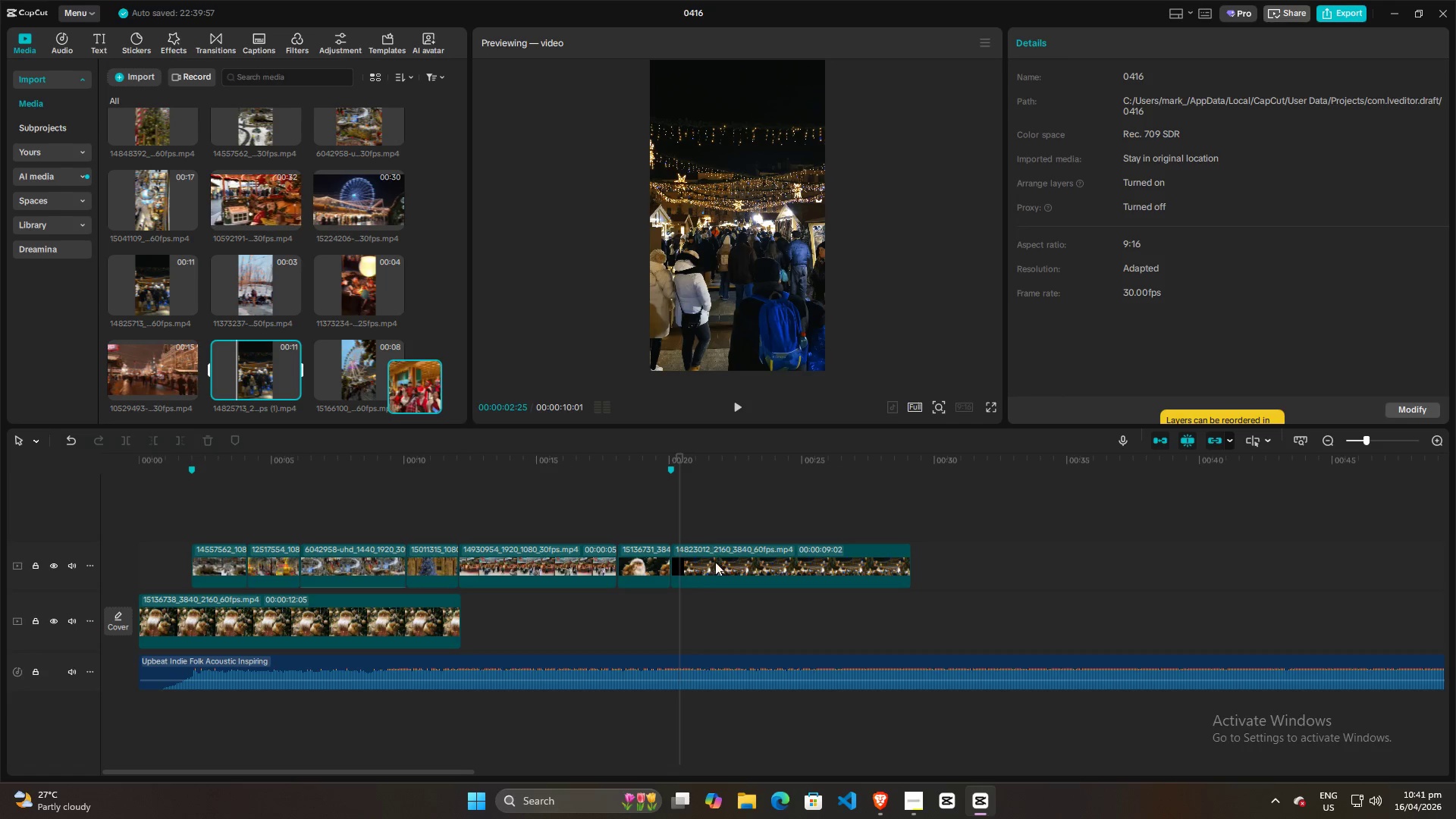 
left_click([718, 566])
 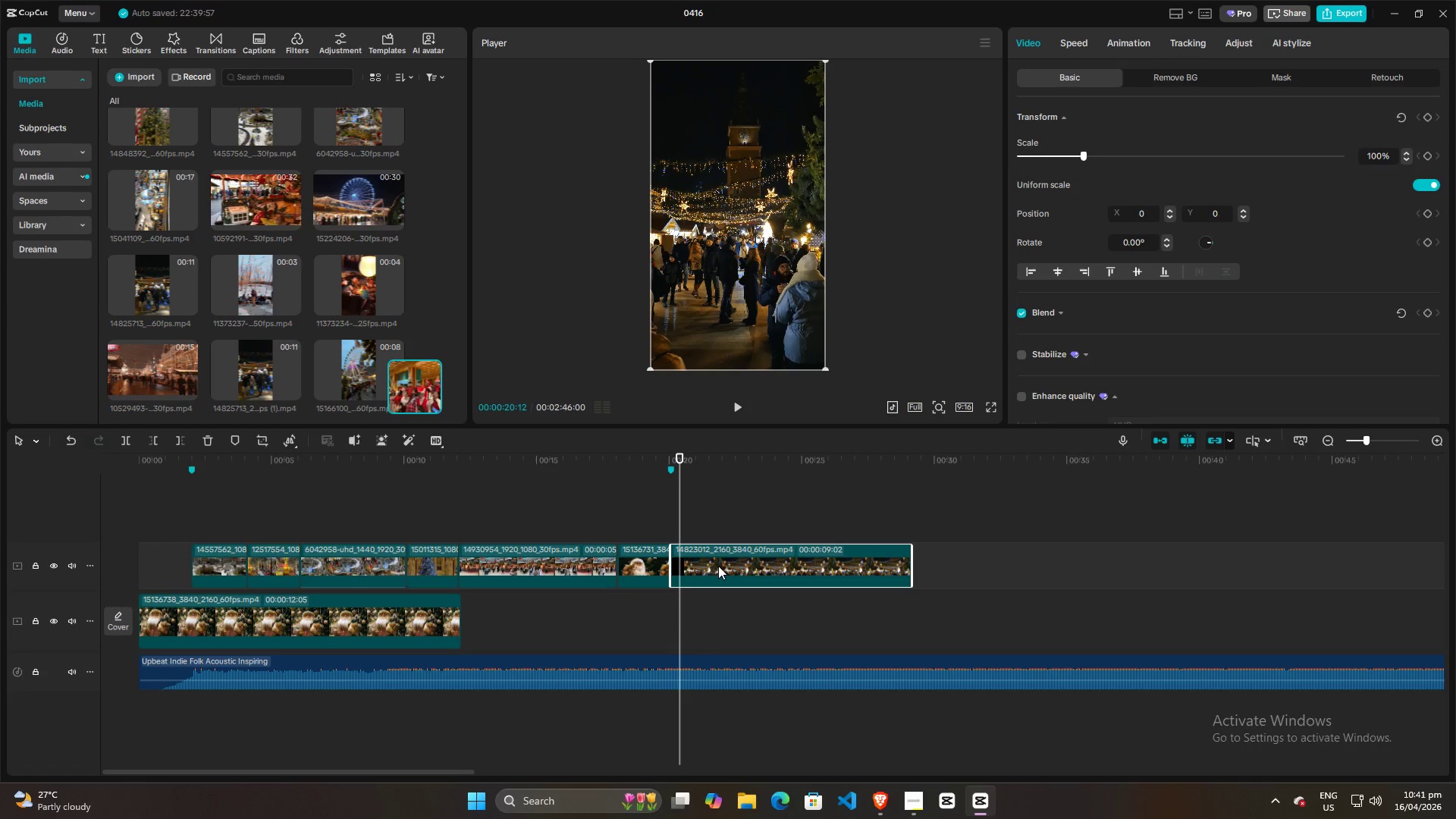 
left_click_drag(start_coordinate=[682, 505], to_coordinate=[689, 516])
 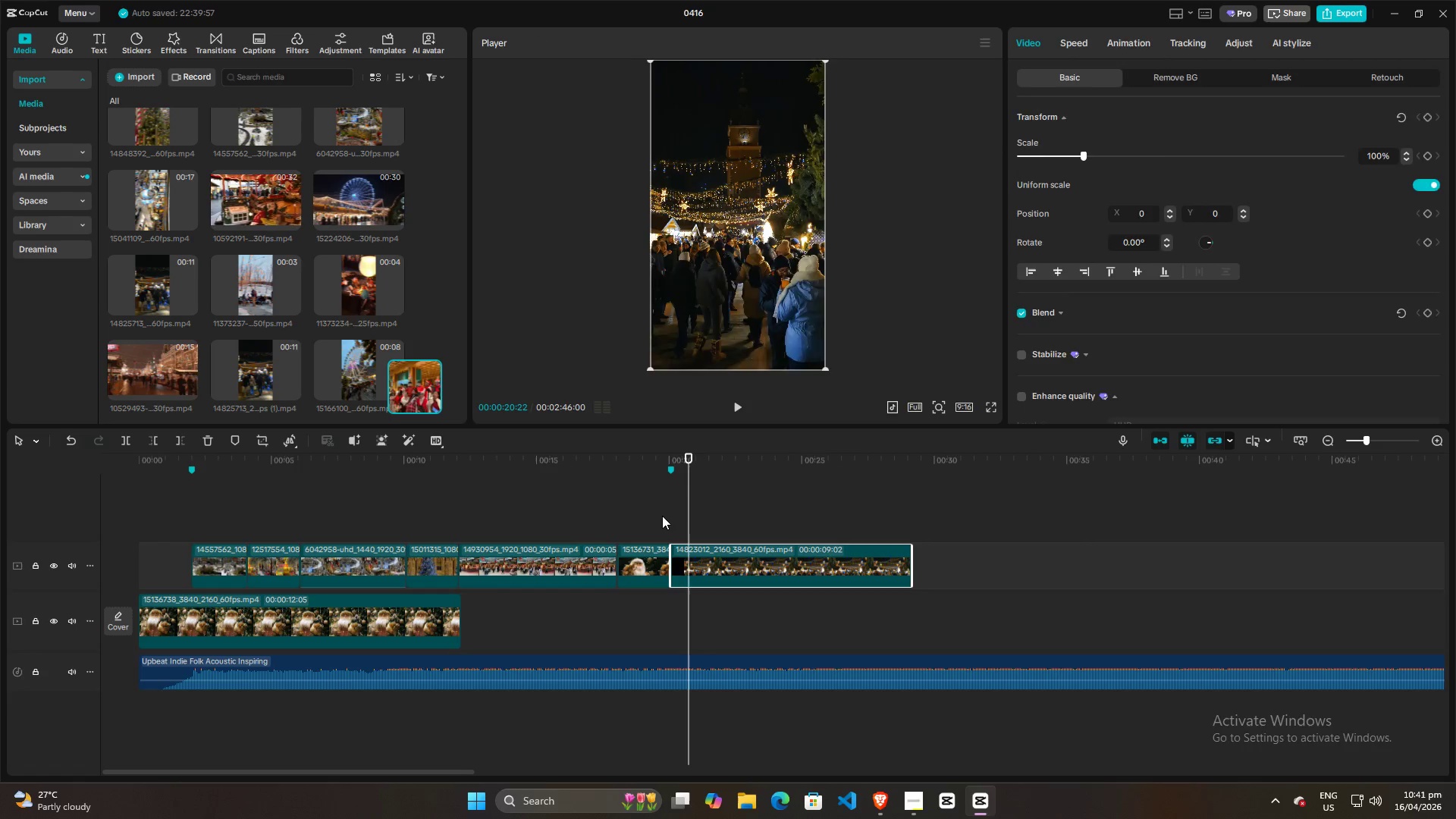 
left_click([662, 516])
 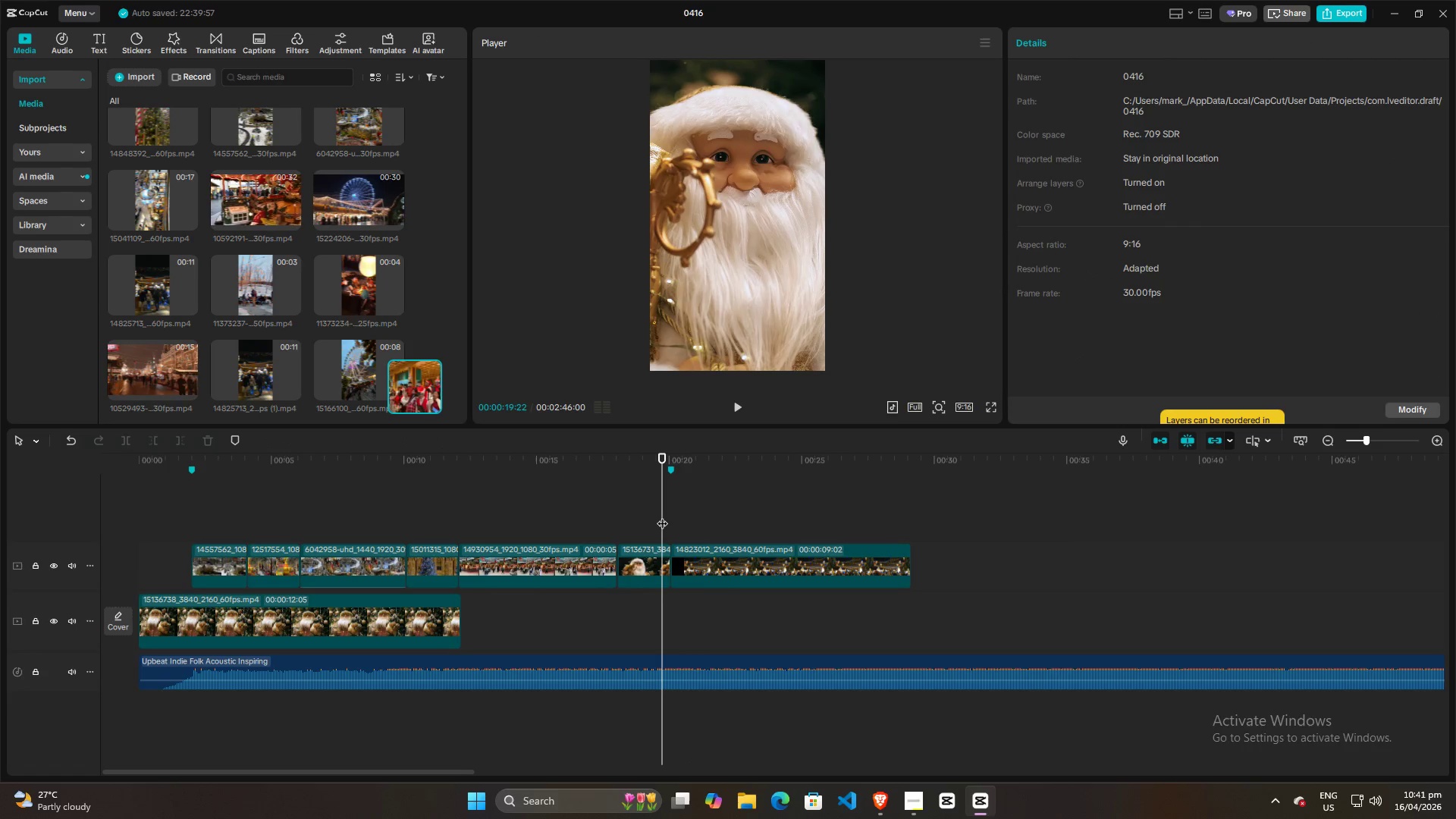 
key(Space)
 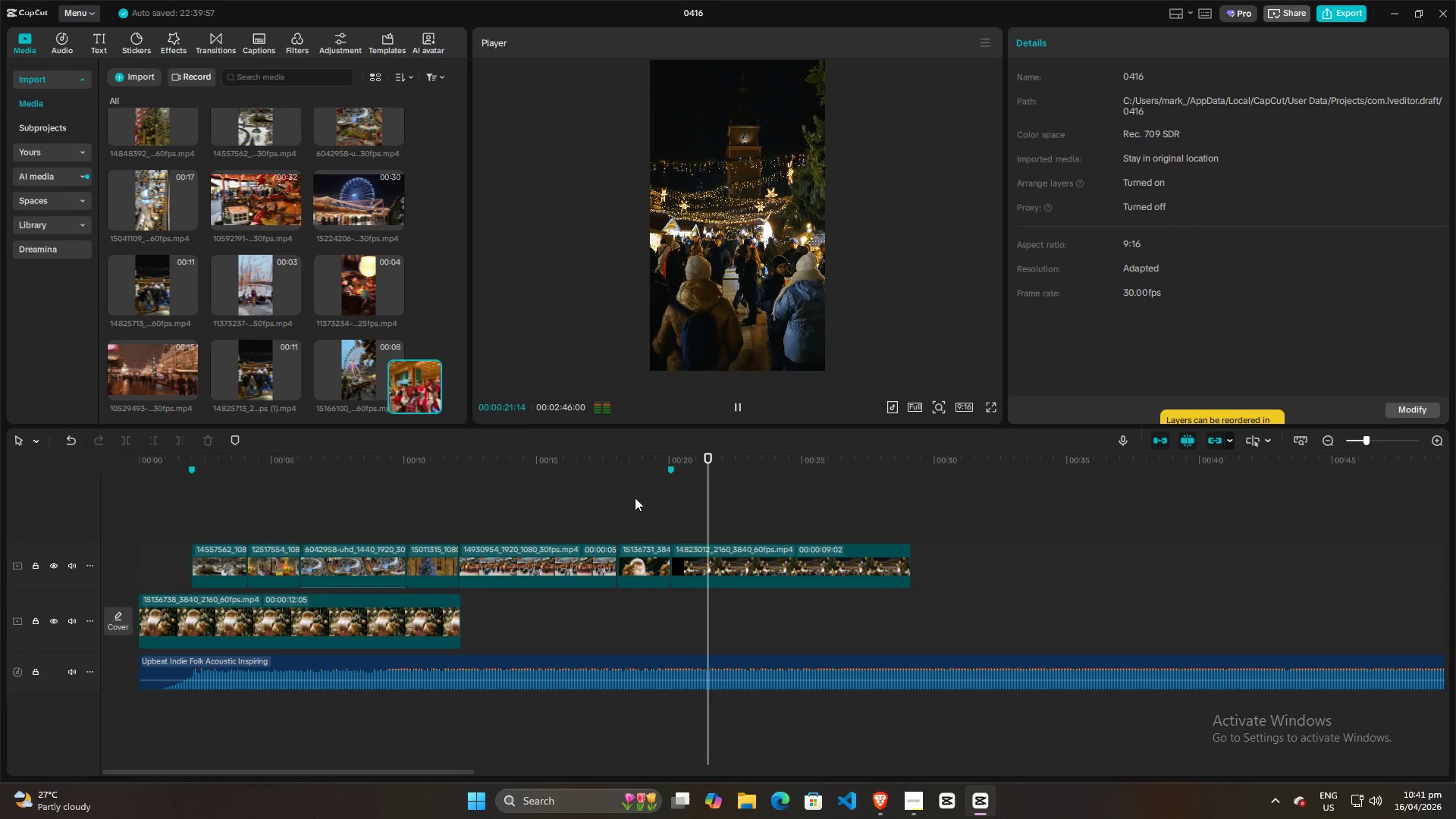 
key(Space)
 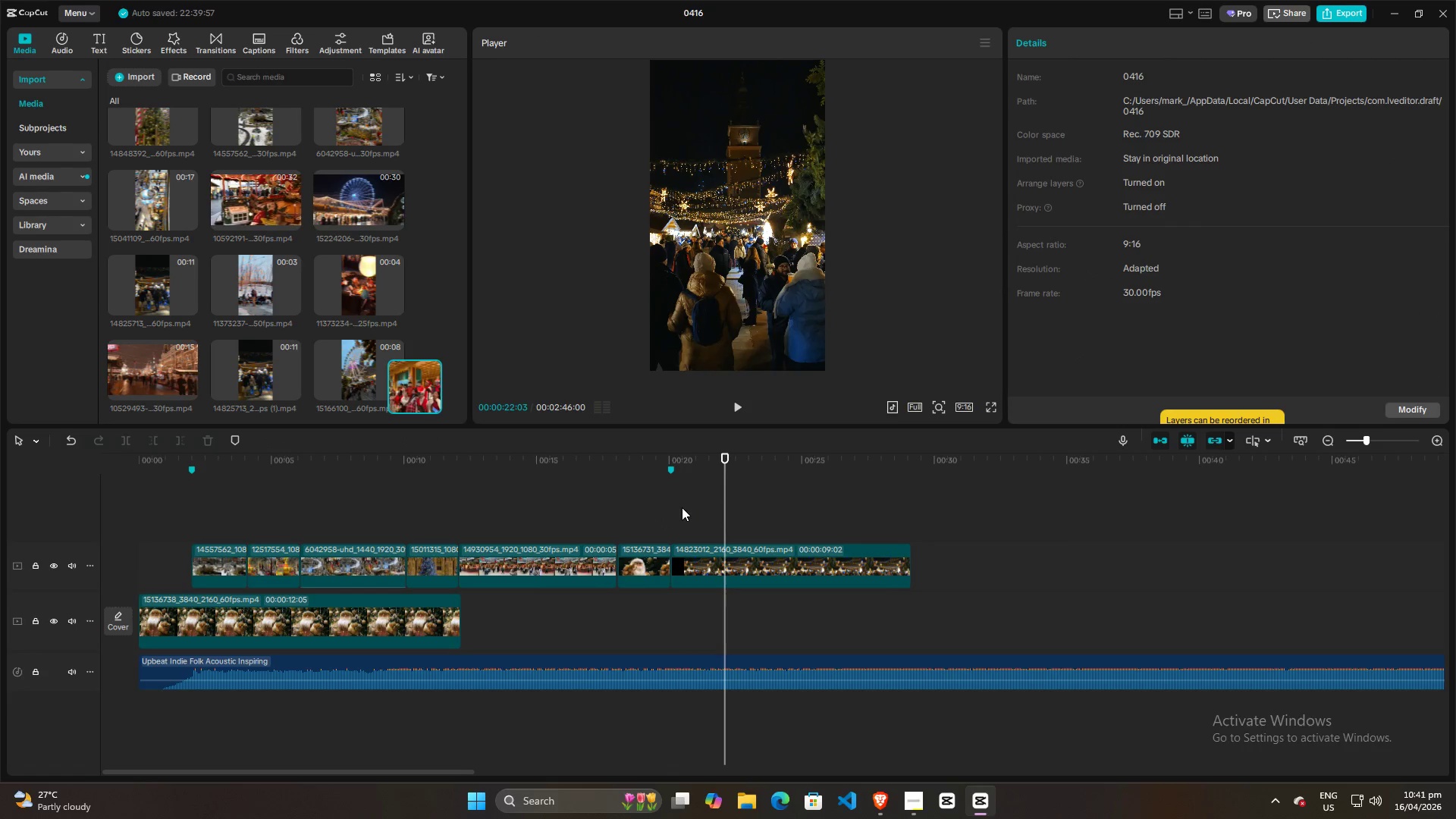 
left_click([682, 507])
 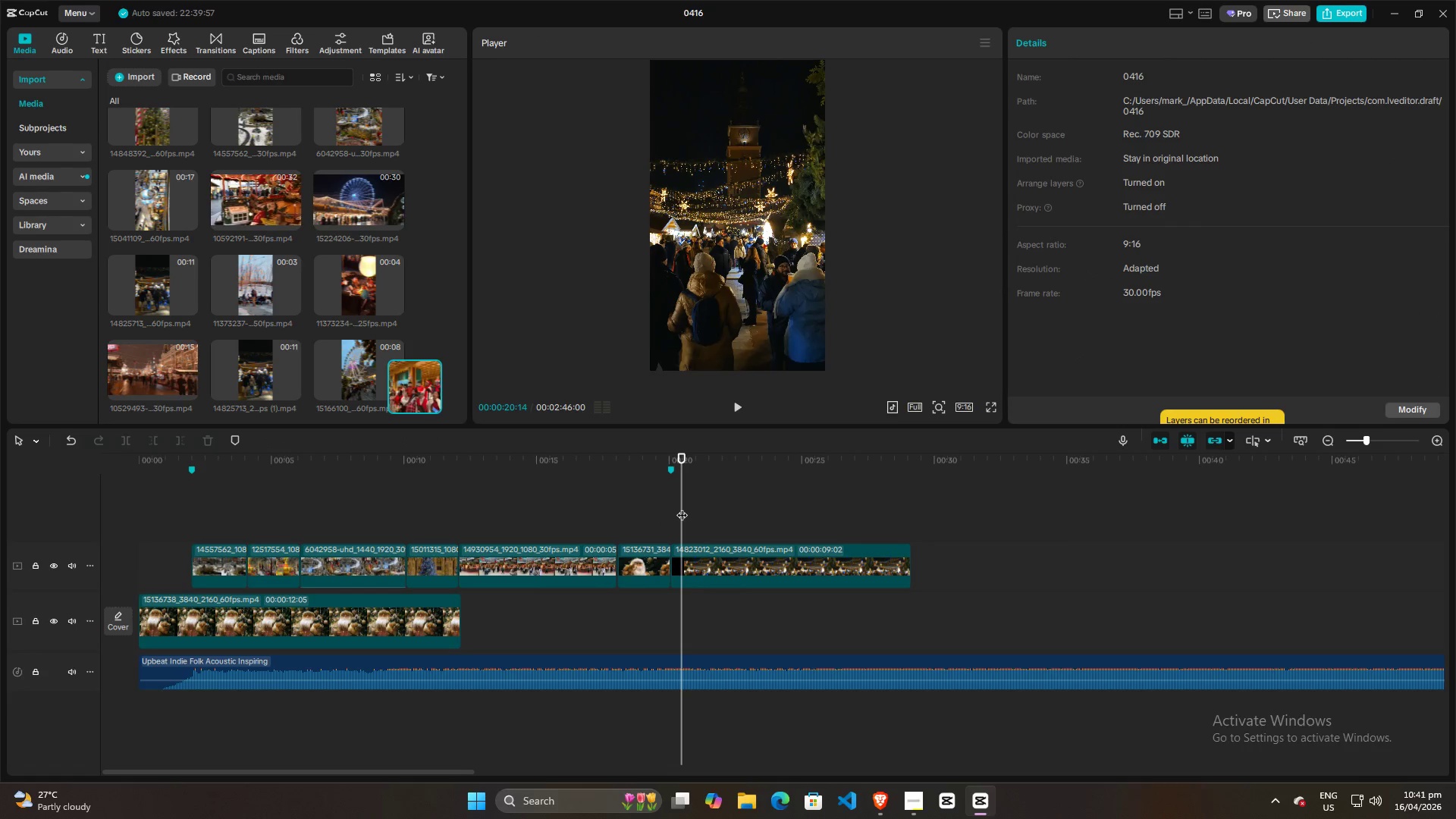 
key(Space)
 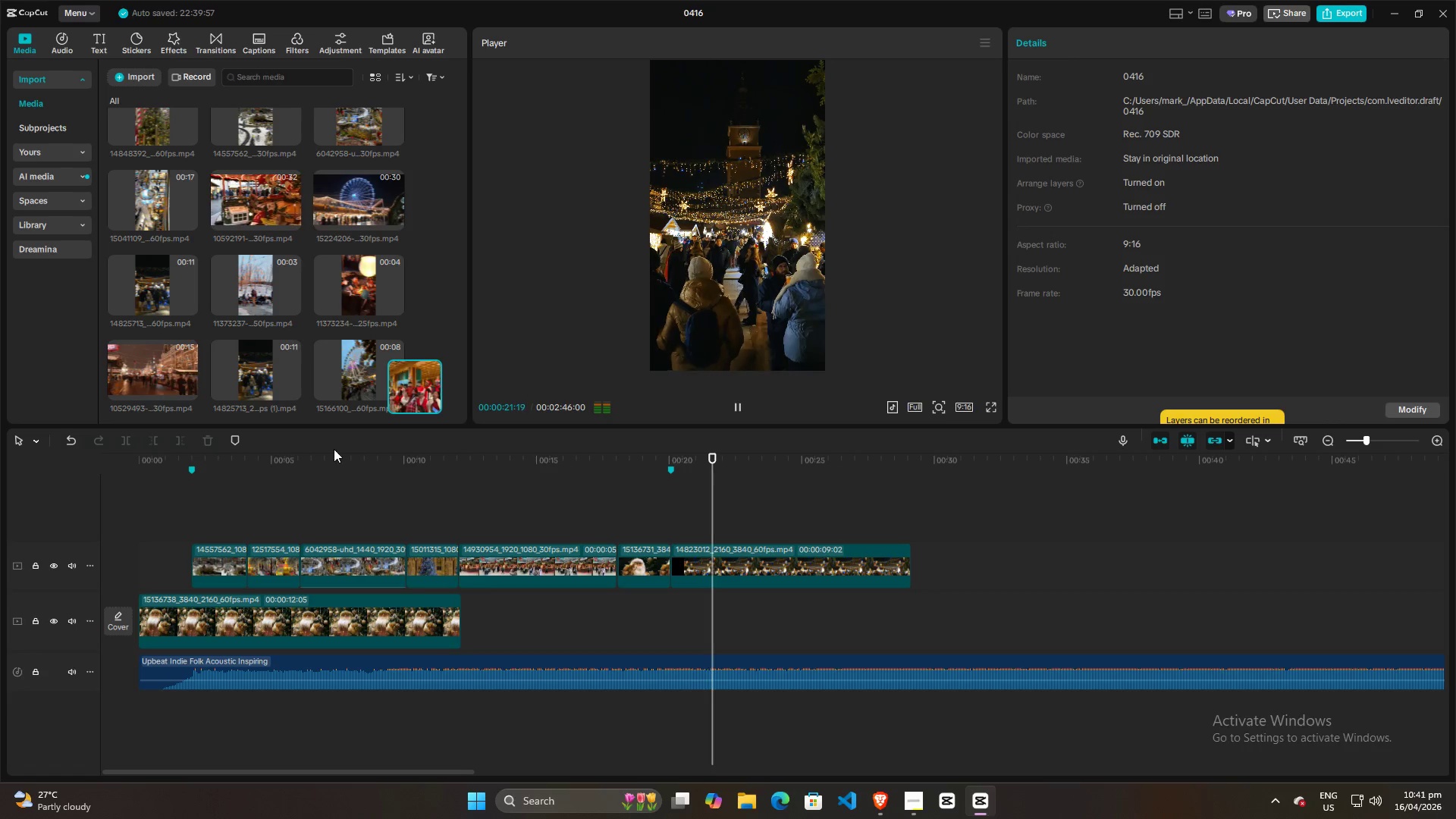 
key(Space)
 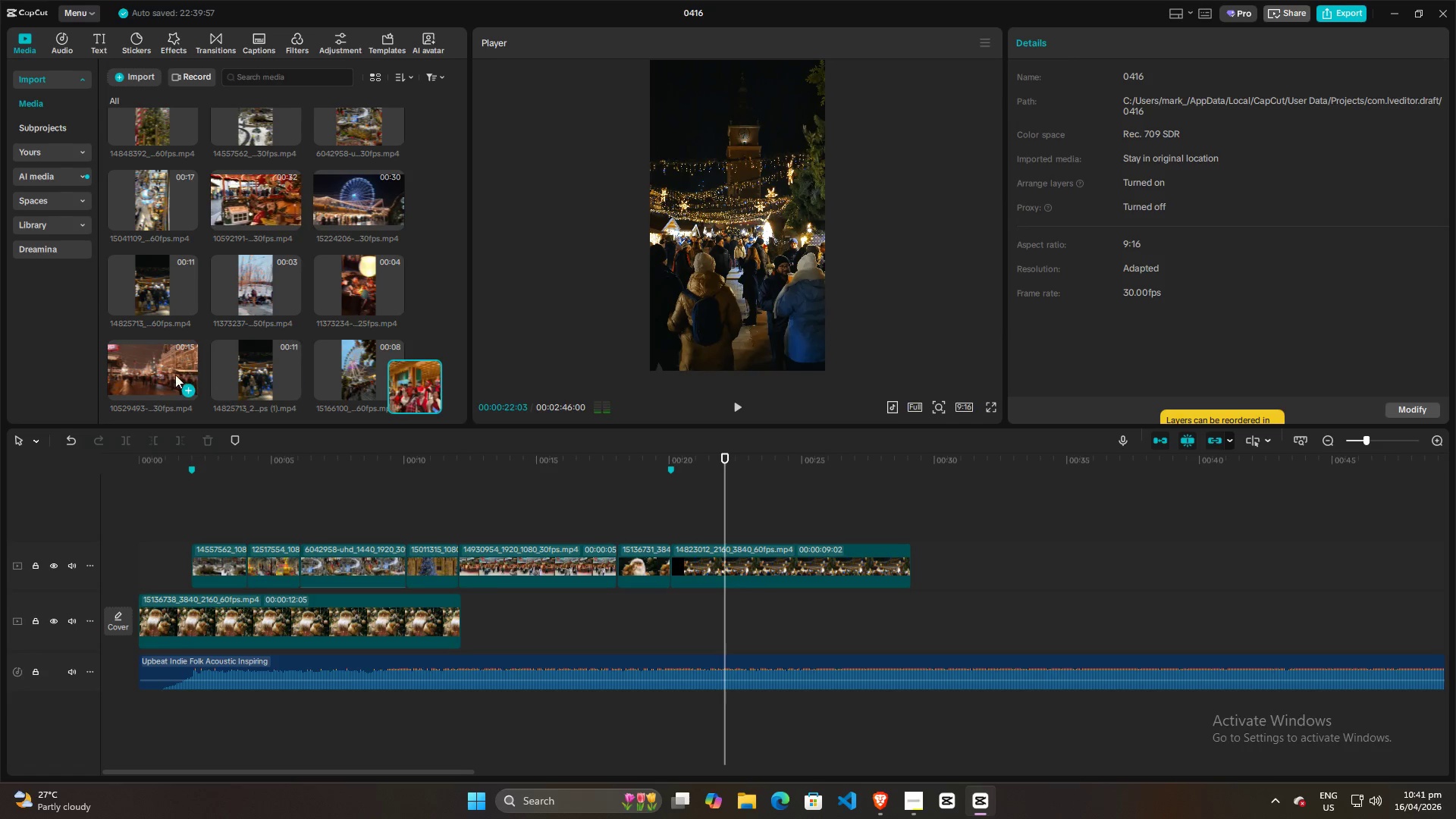 
left_click([146, 375])
 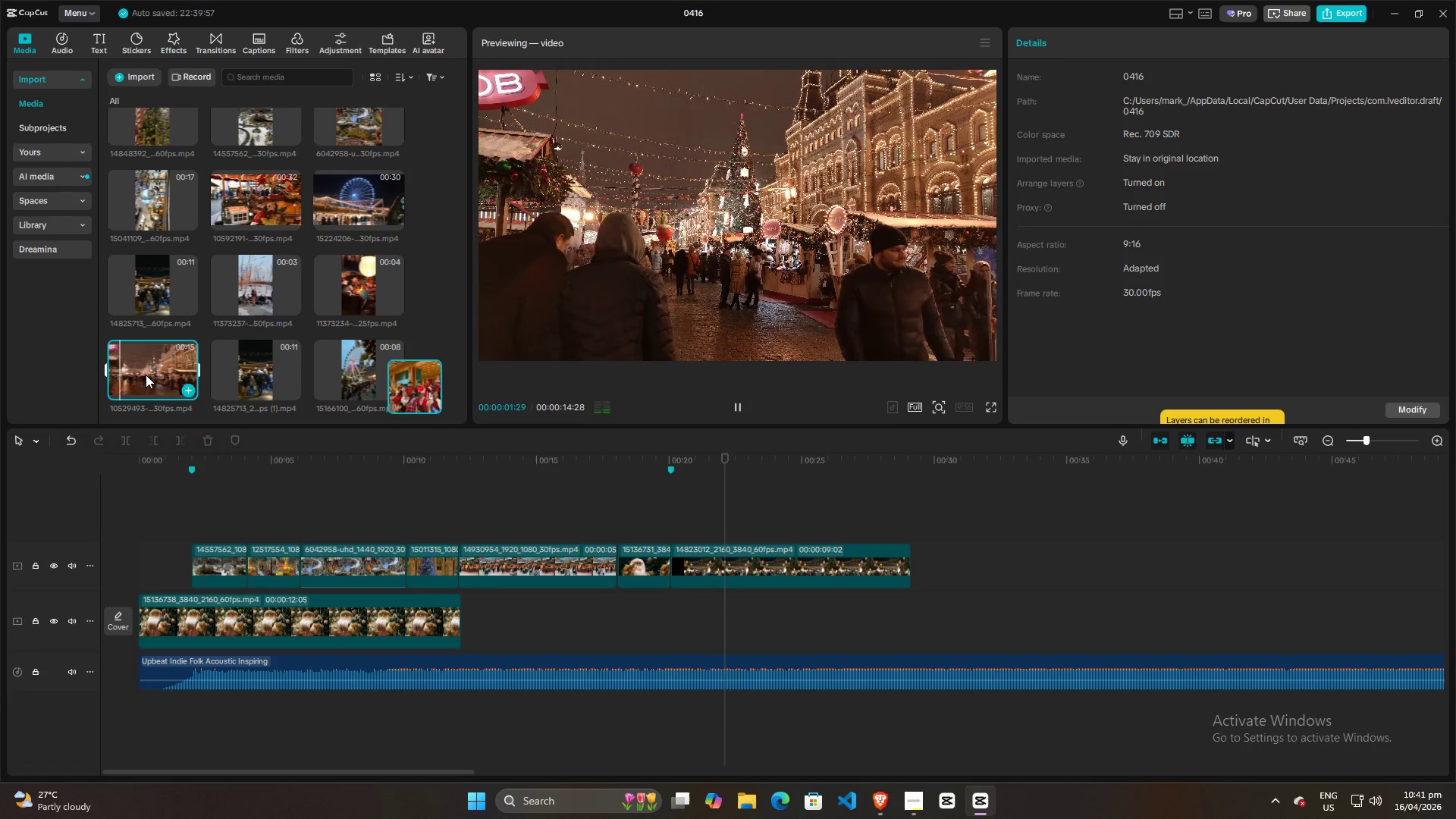 
left_click([264, 367])
 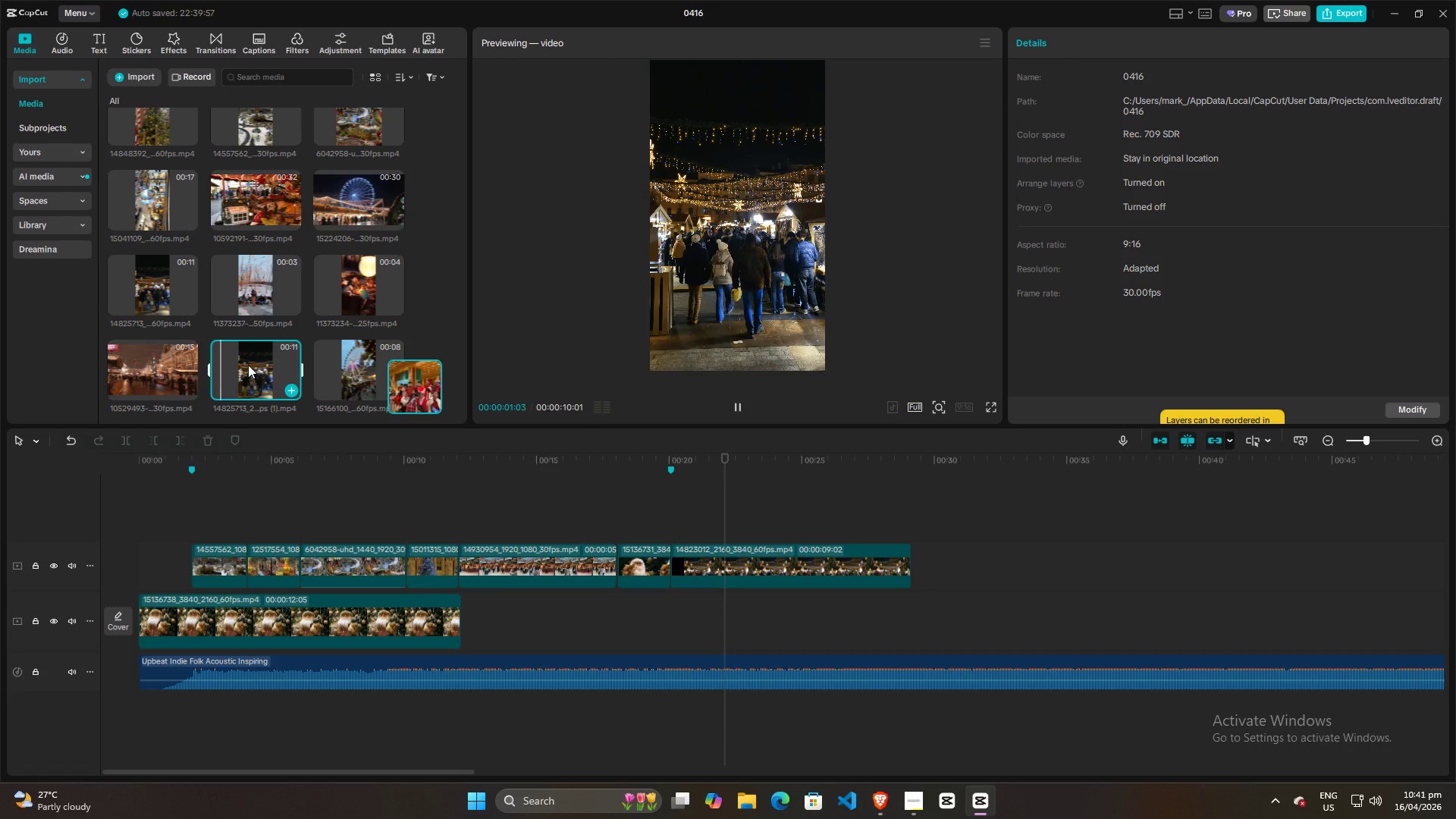 
left_click([360, 197])
 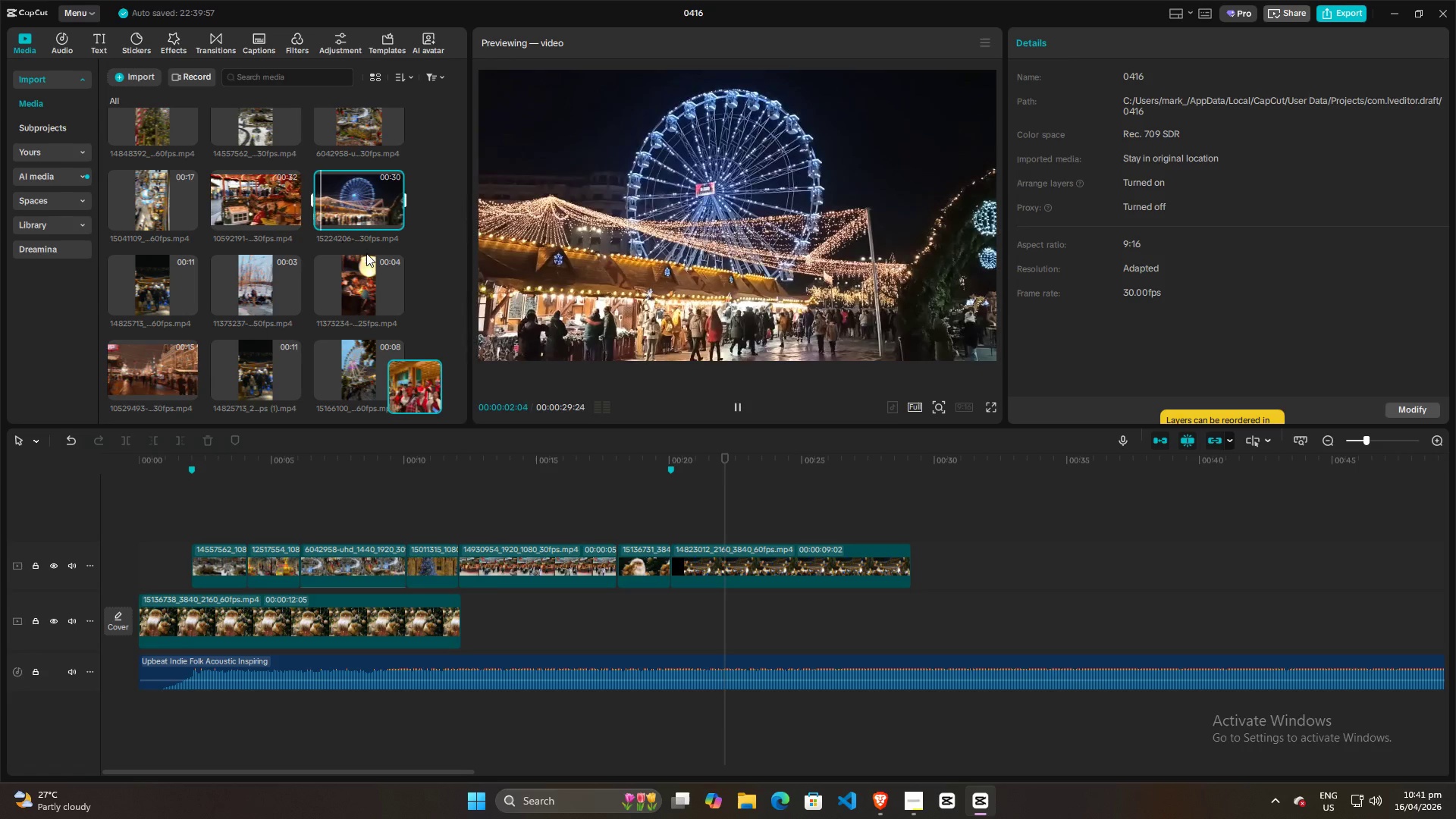 
left_click([347, 372])
 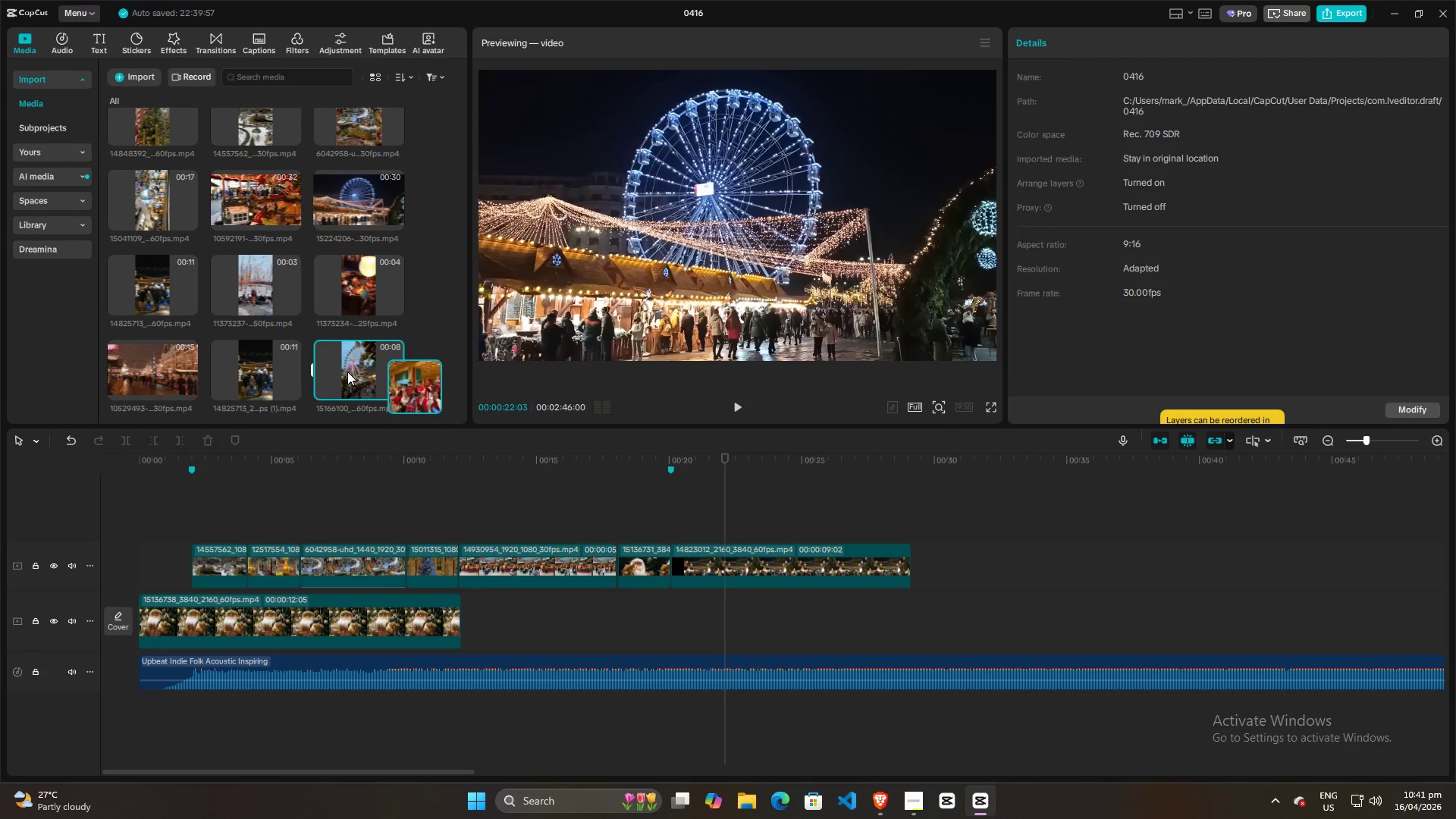 
mouse_move([343, 306])
 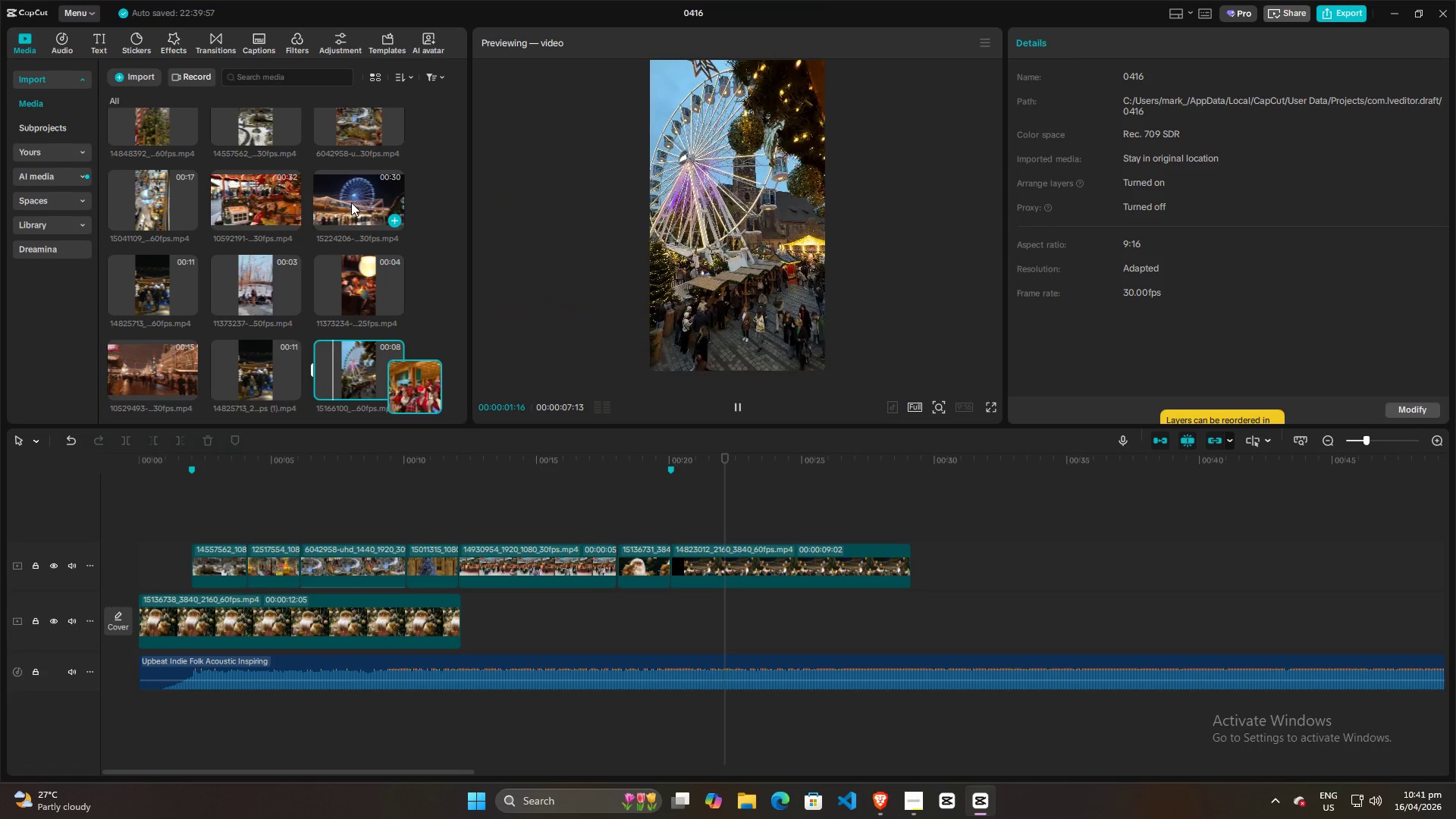 
left_click([351, 202])
 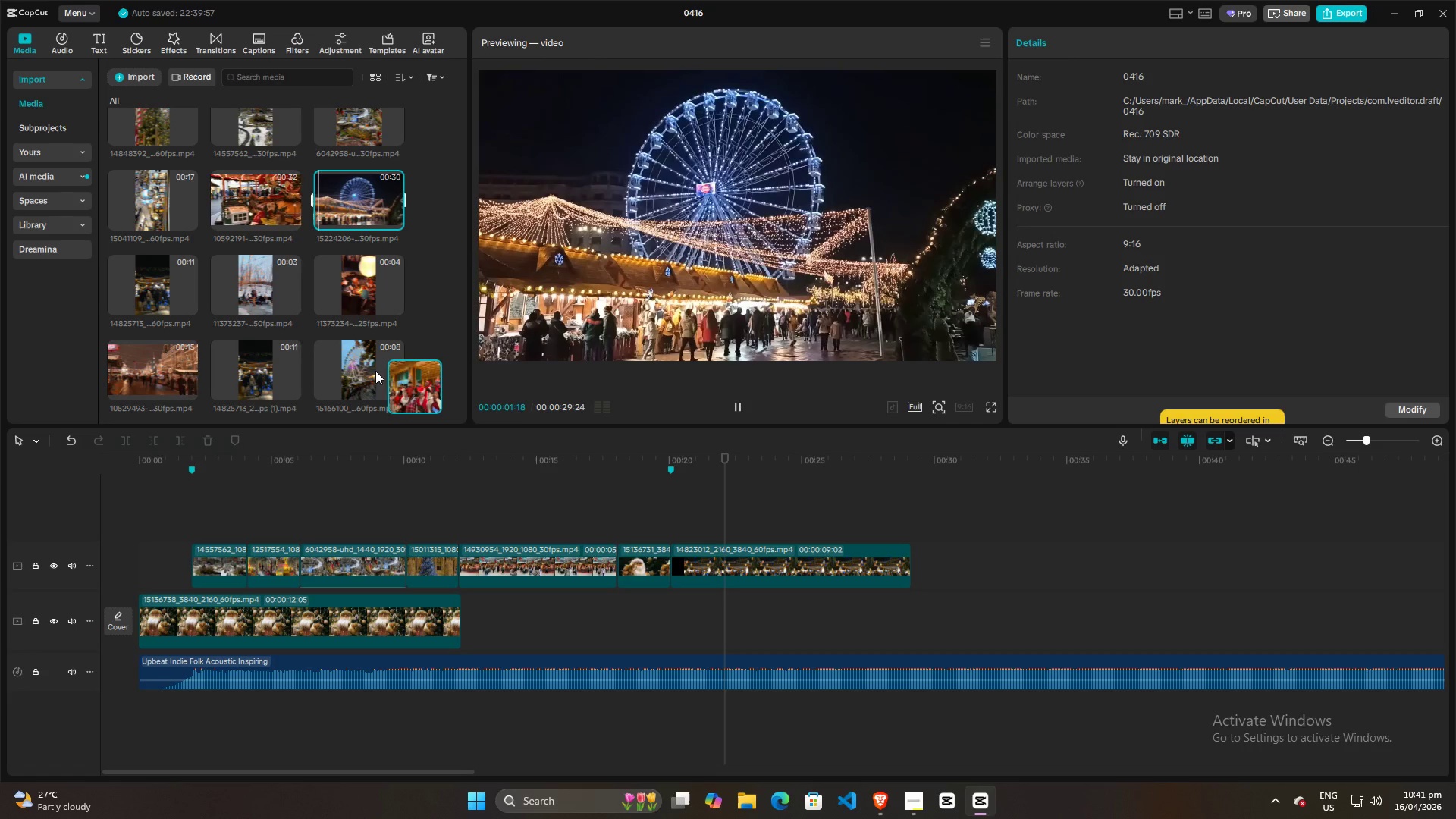 
left_click([153, 374])
 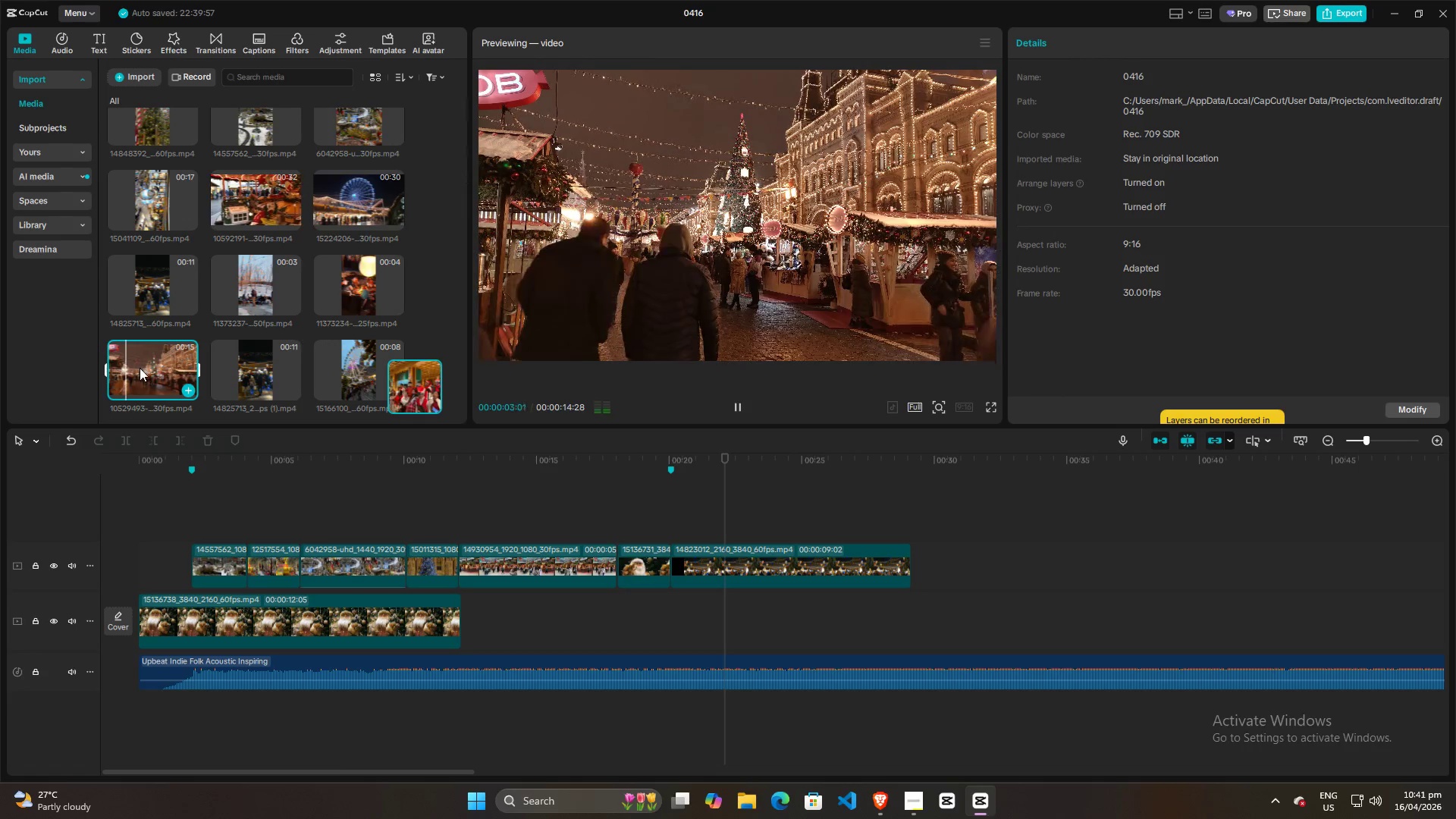 
wait(8.64)
 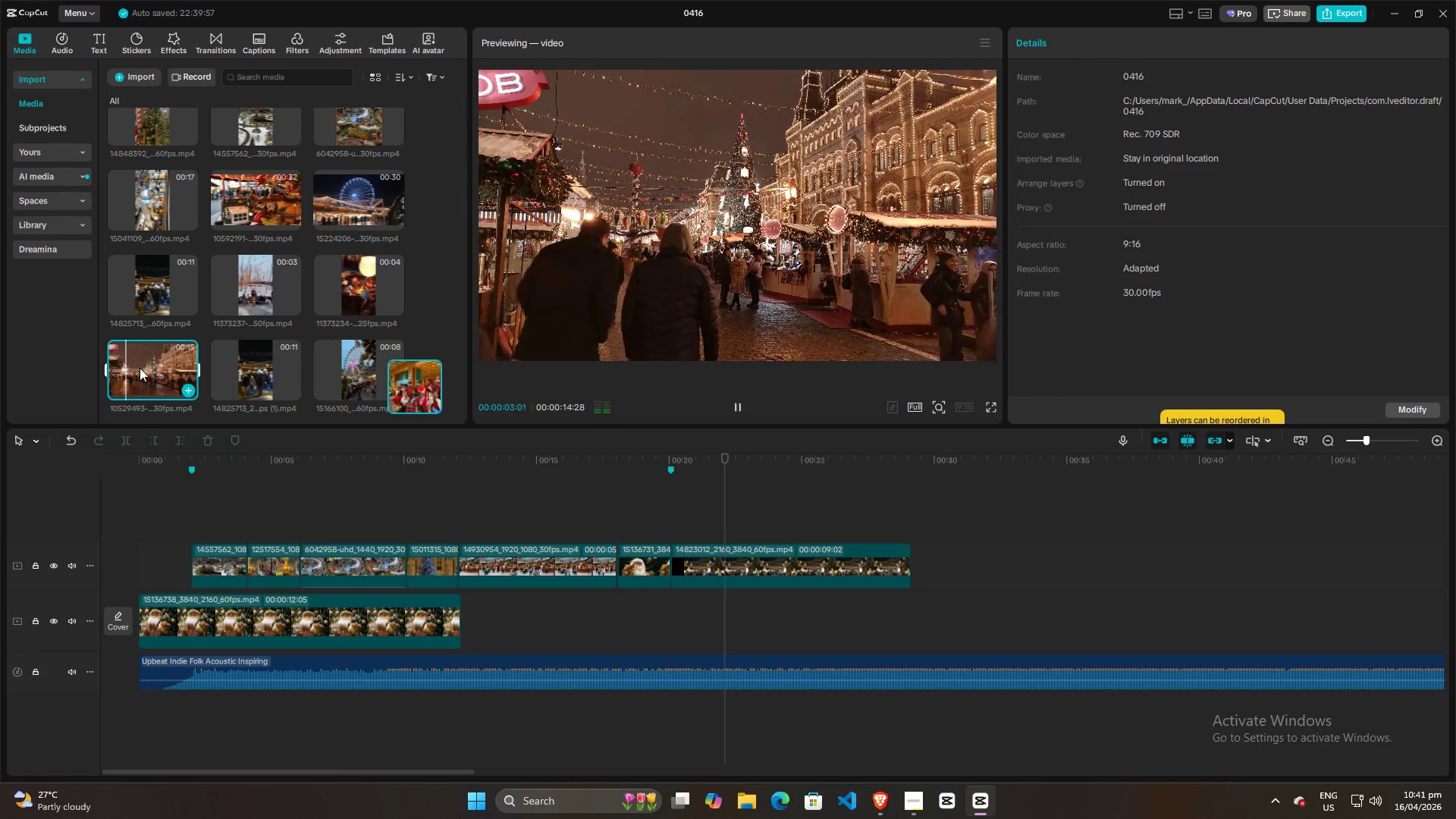 
left_click([668, 497])
 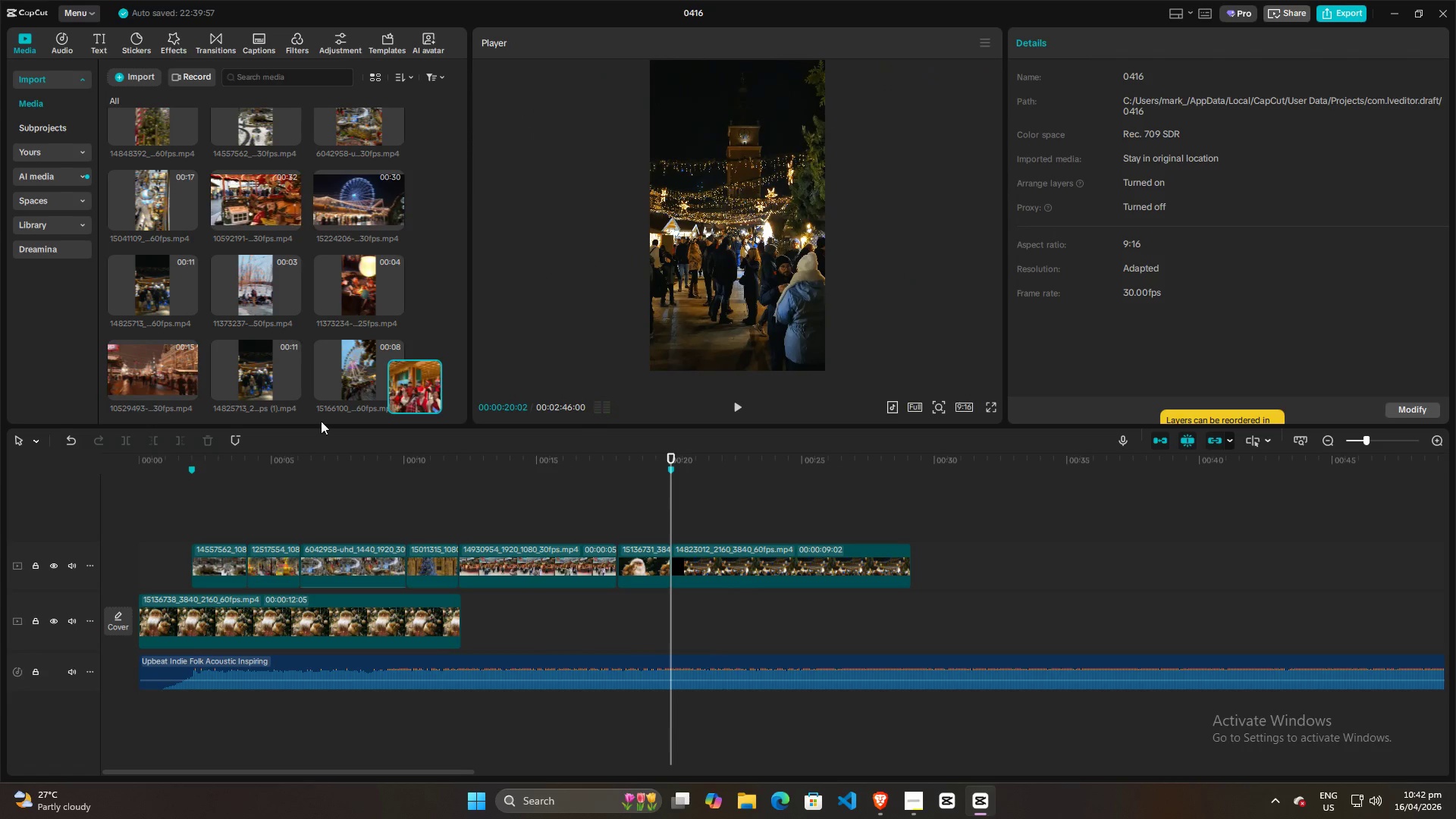 
key(Space)
 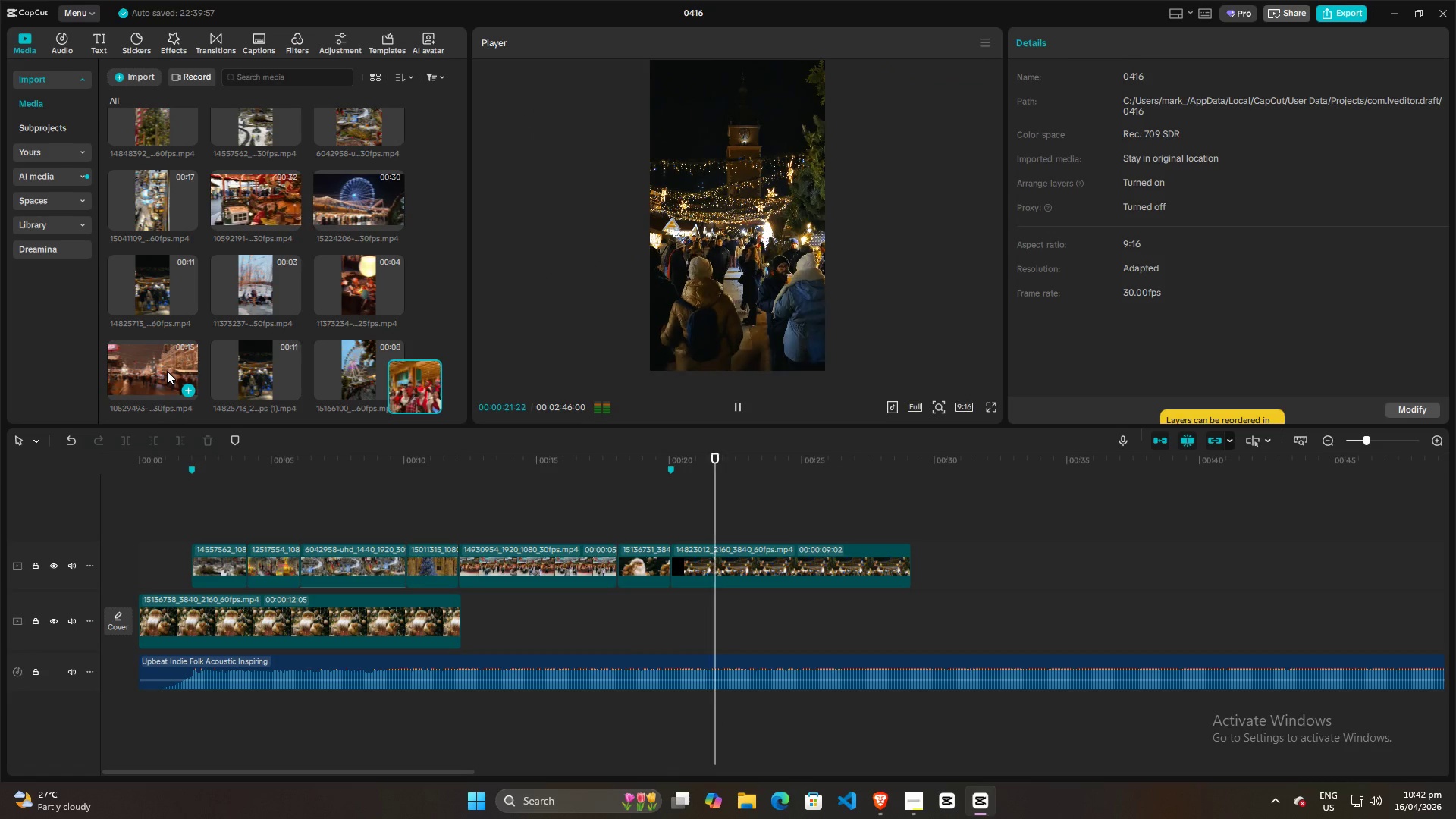 
key(Space)
 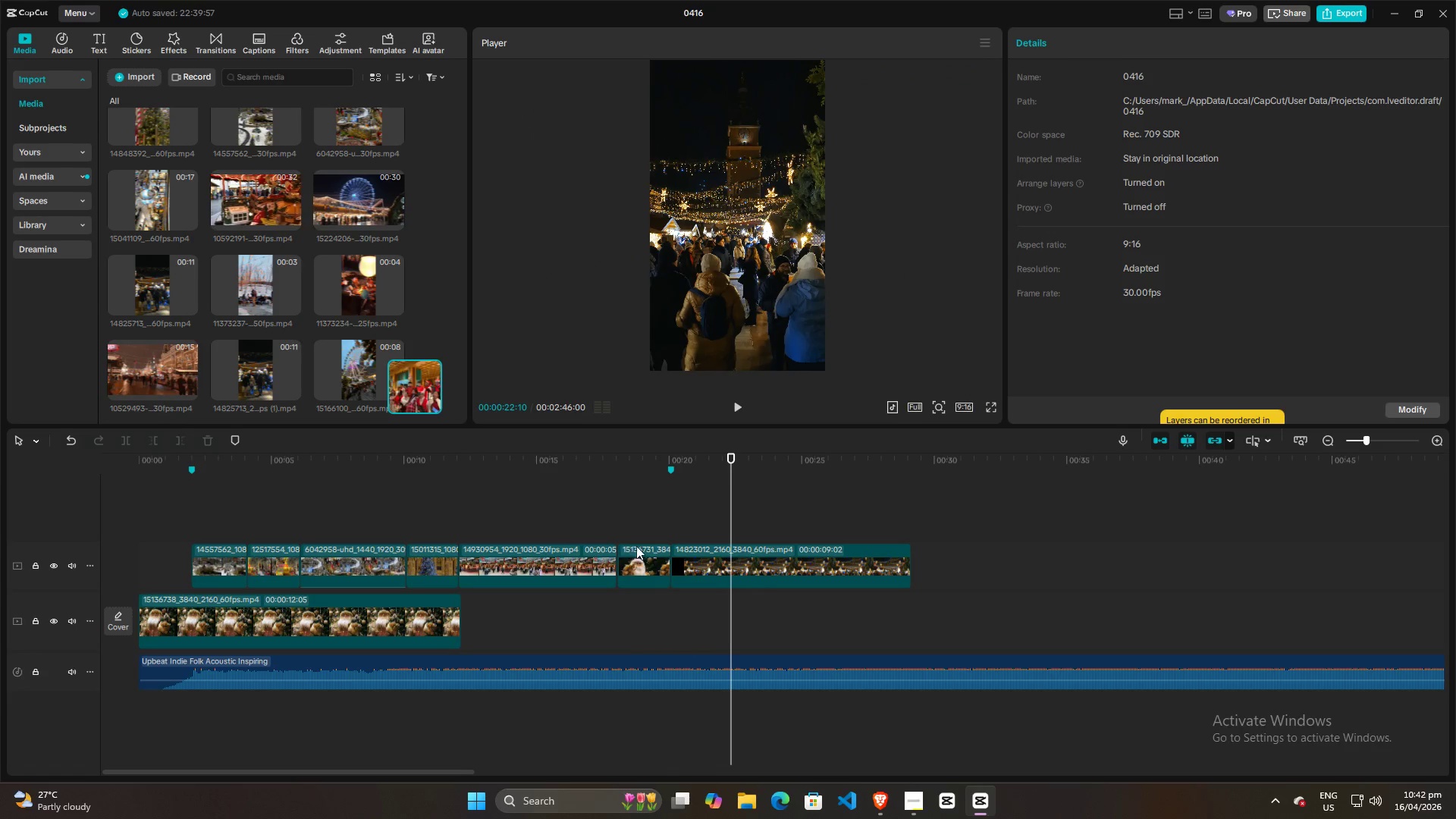 
left_click([714, 519])
 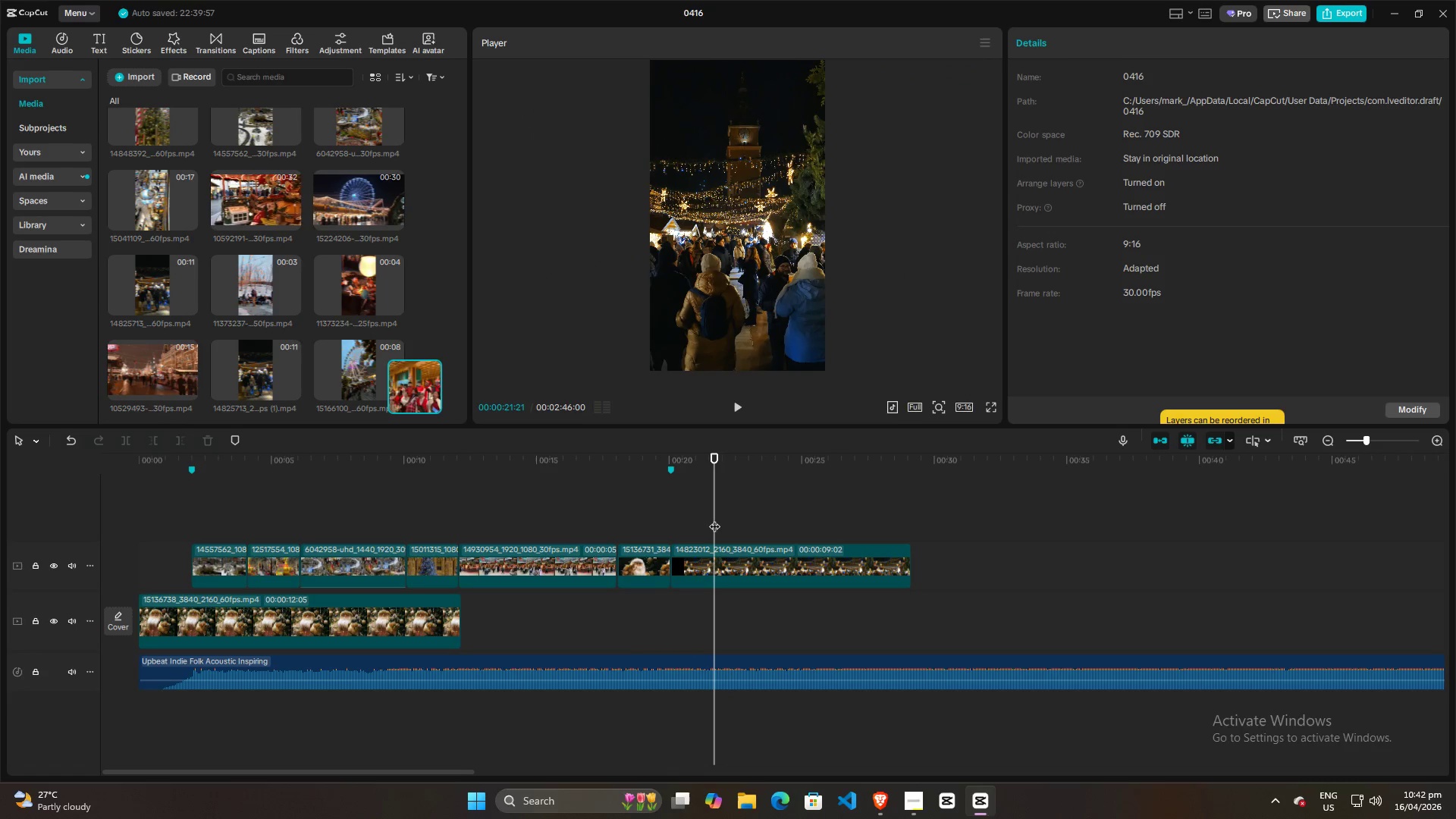 
key(Space)
 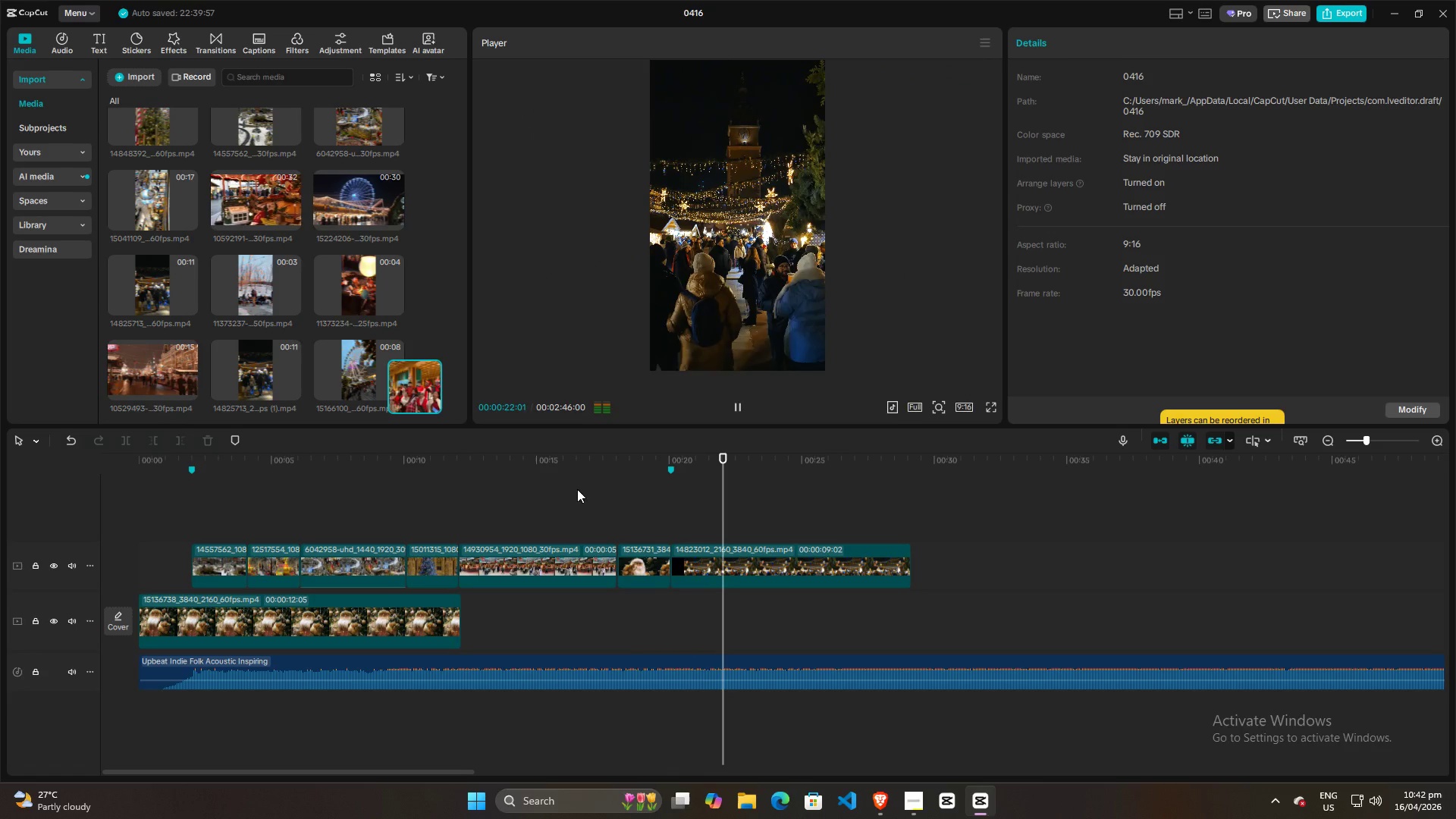 
key(Space)
 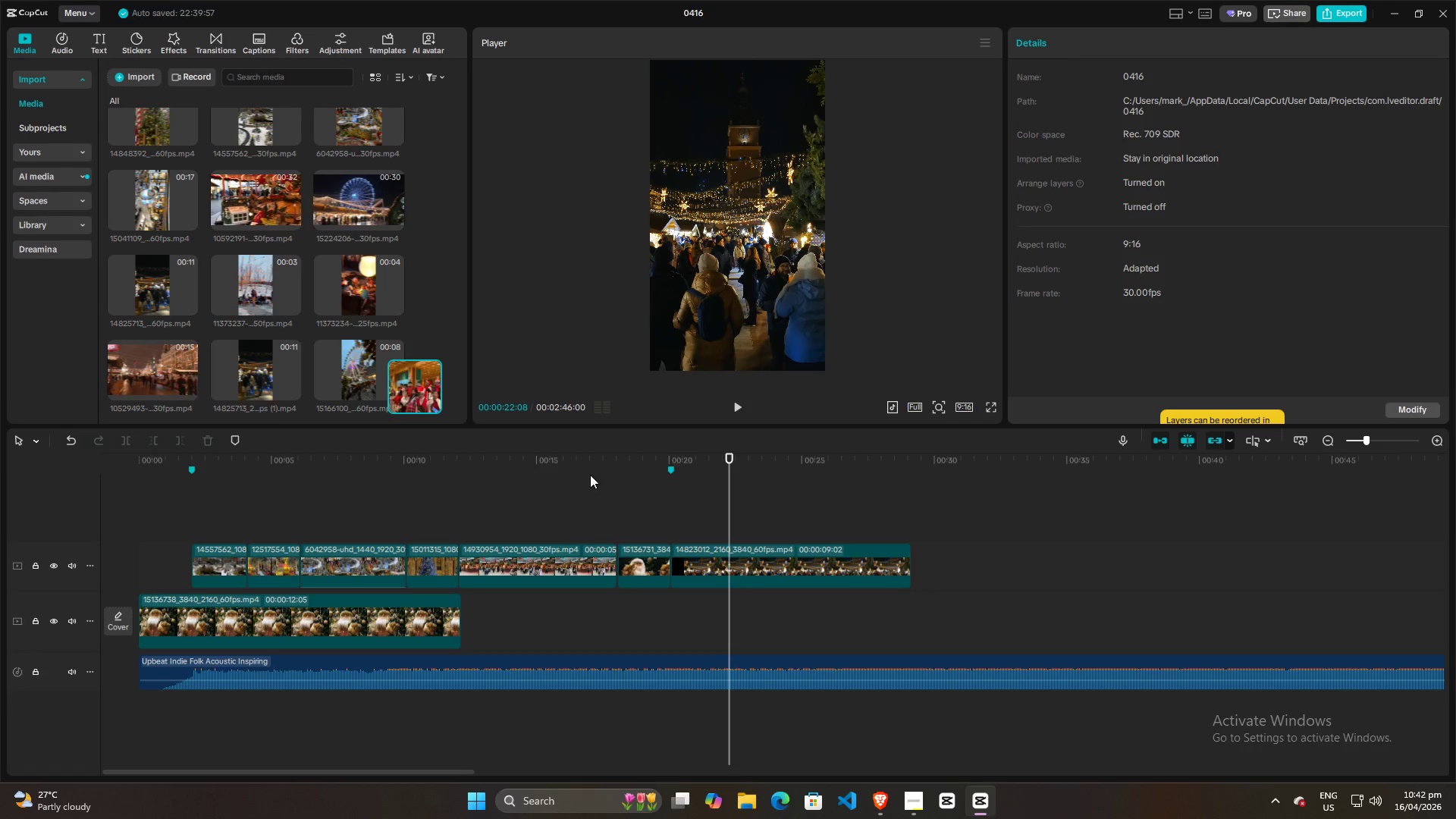 
left_click([703, 499])
 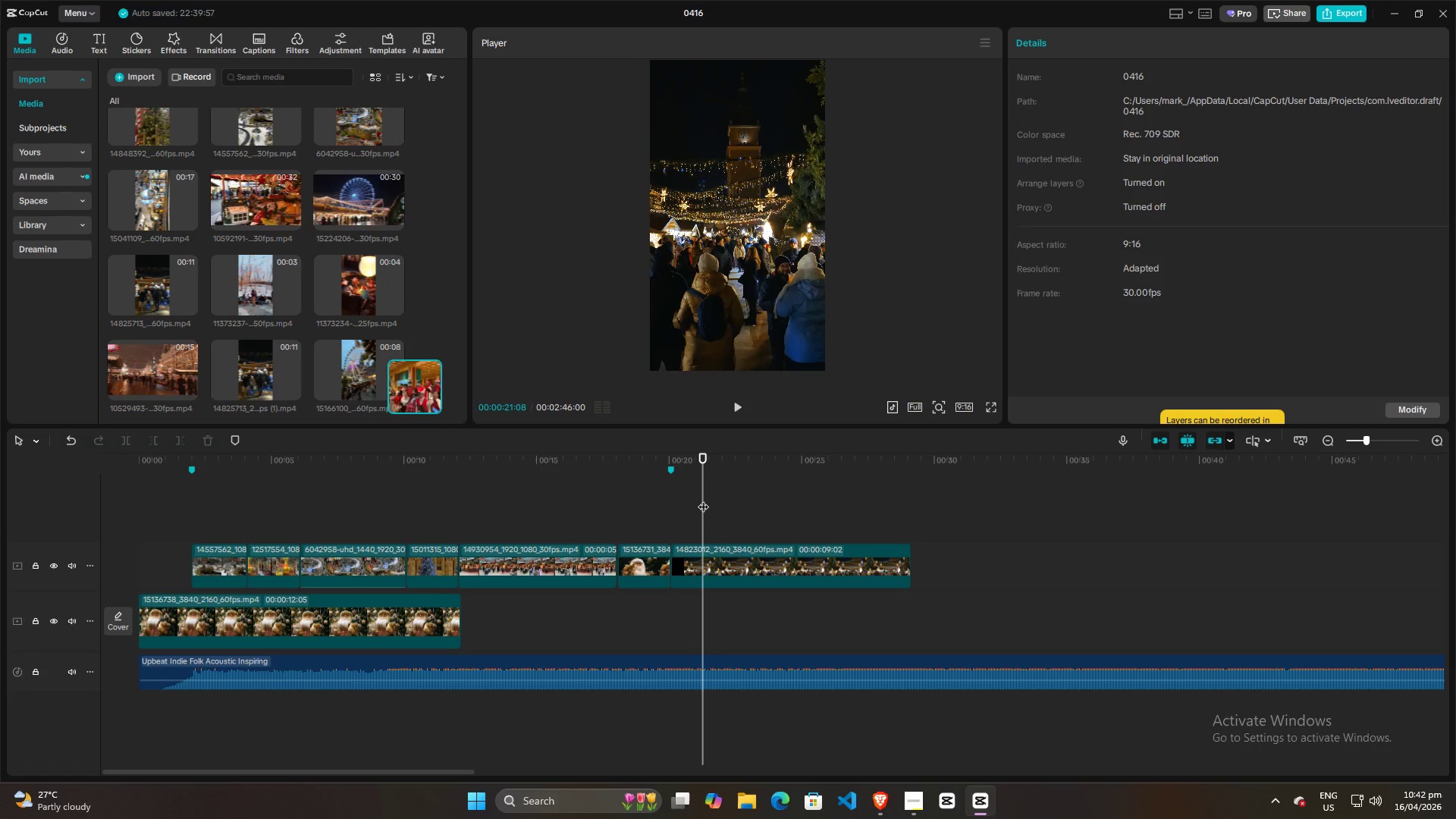 
key(Space)
 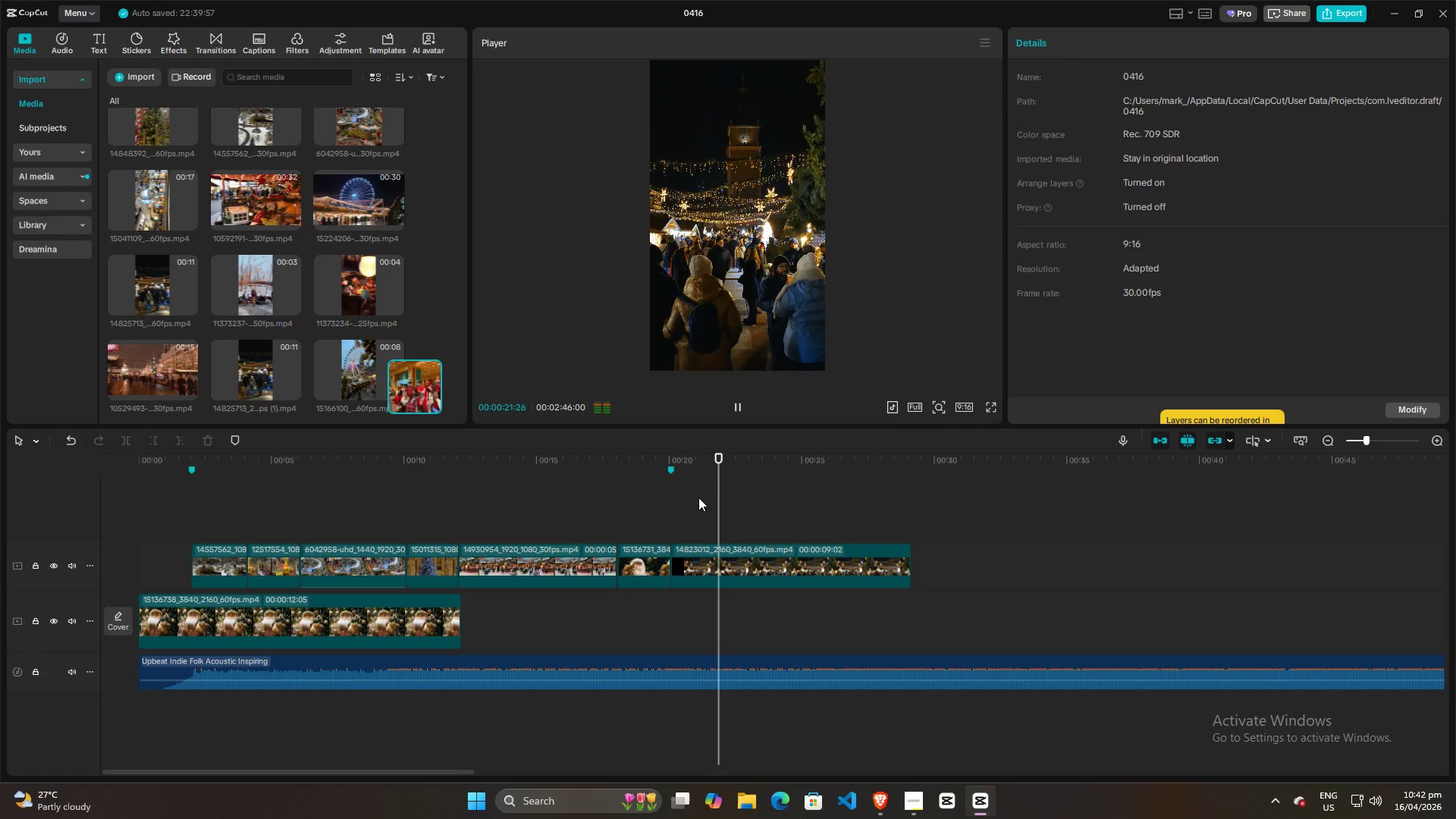 
key(Space)
 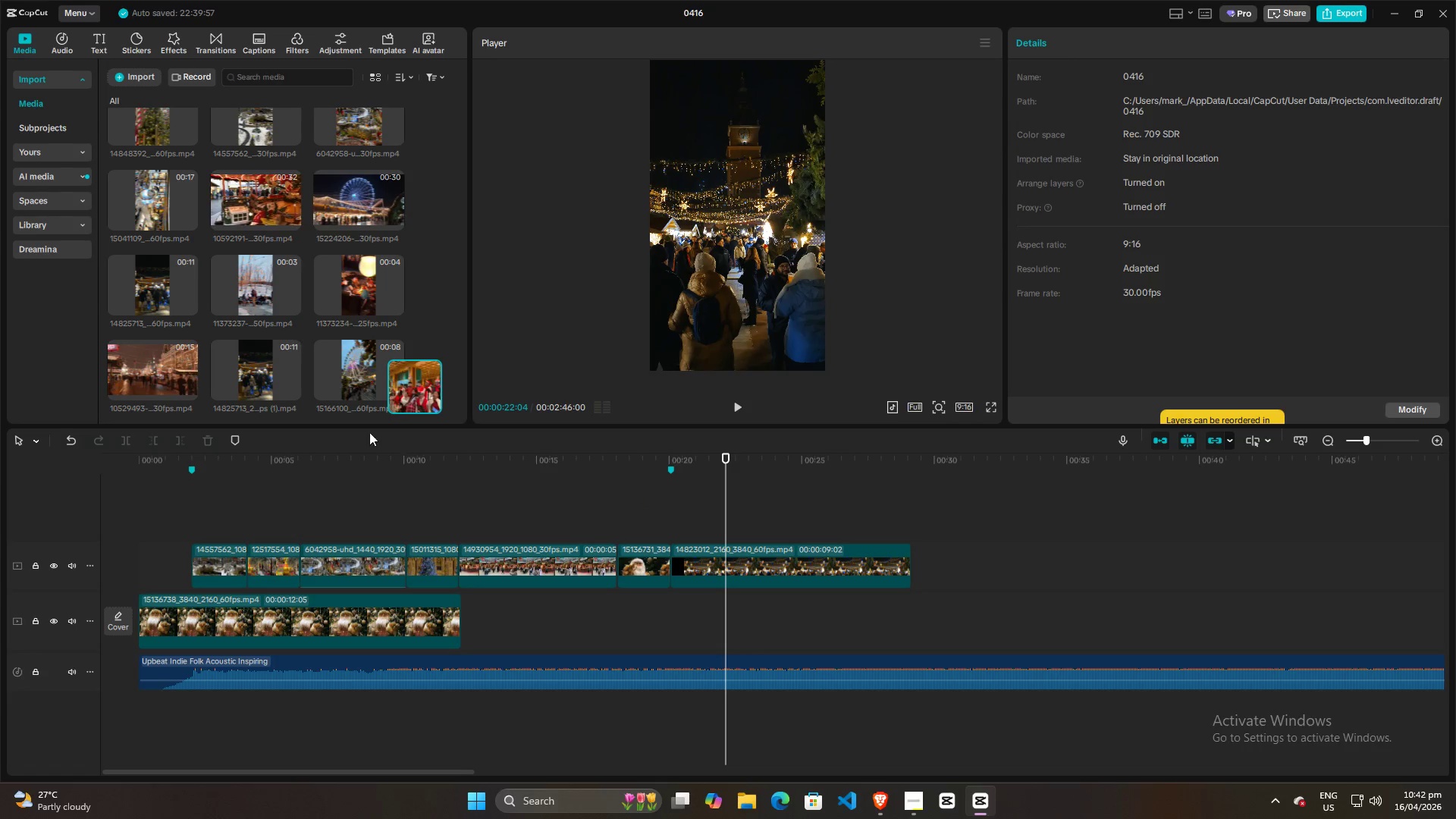 
left_click_drag(start_coordinate=[146, 363], to_coordinate=[724, 519])
 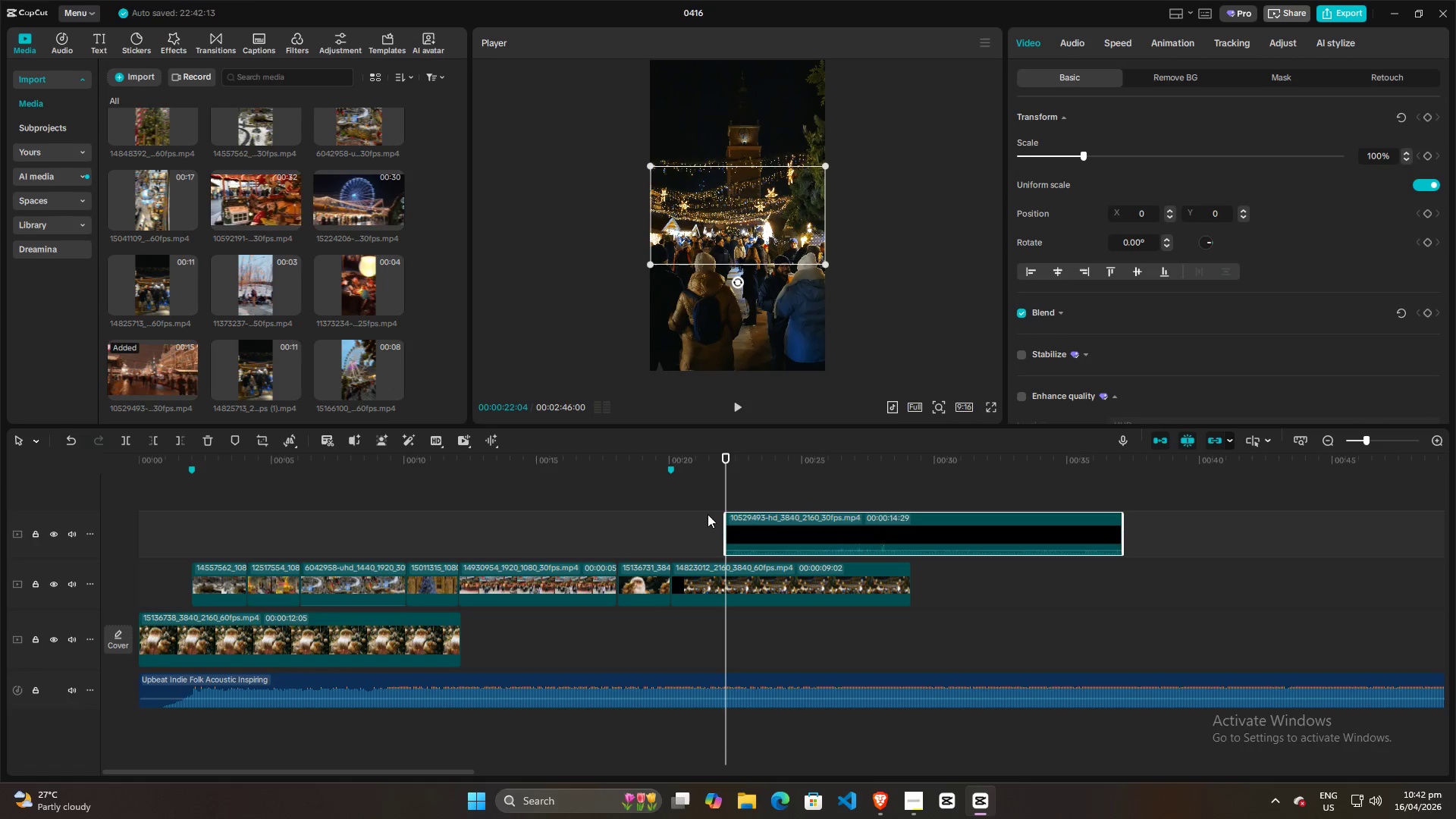 
key(Space)
 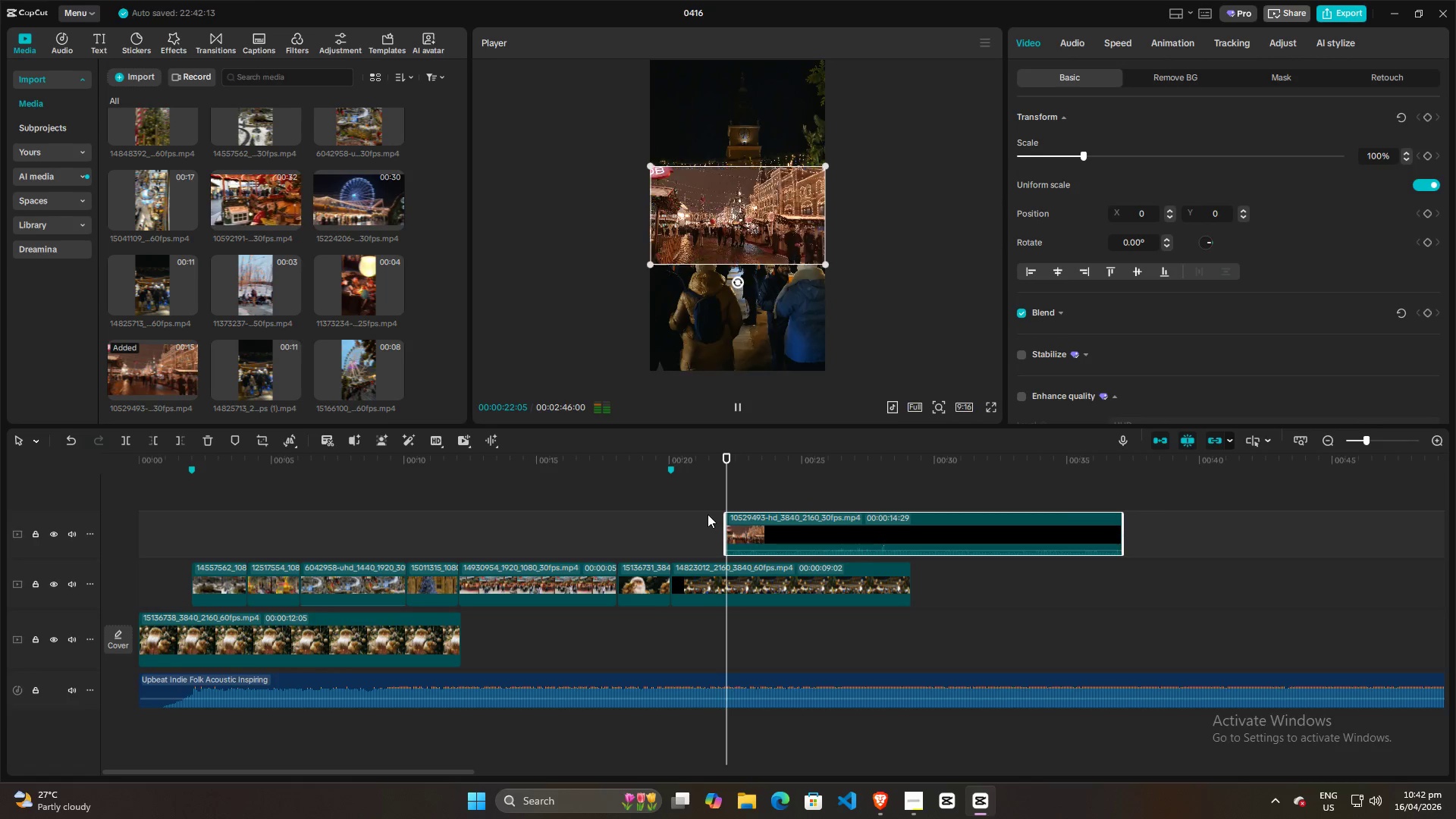 
left_click([708, 514])
 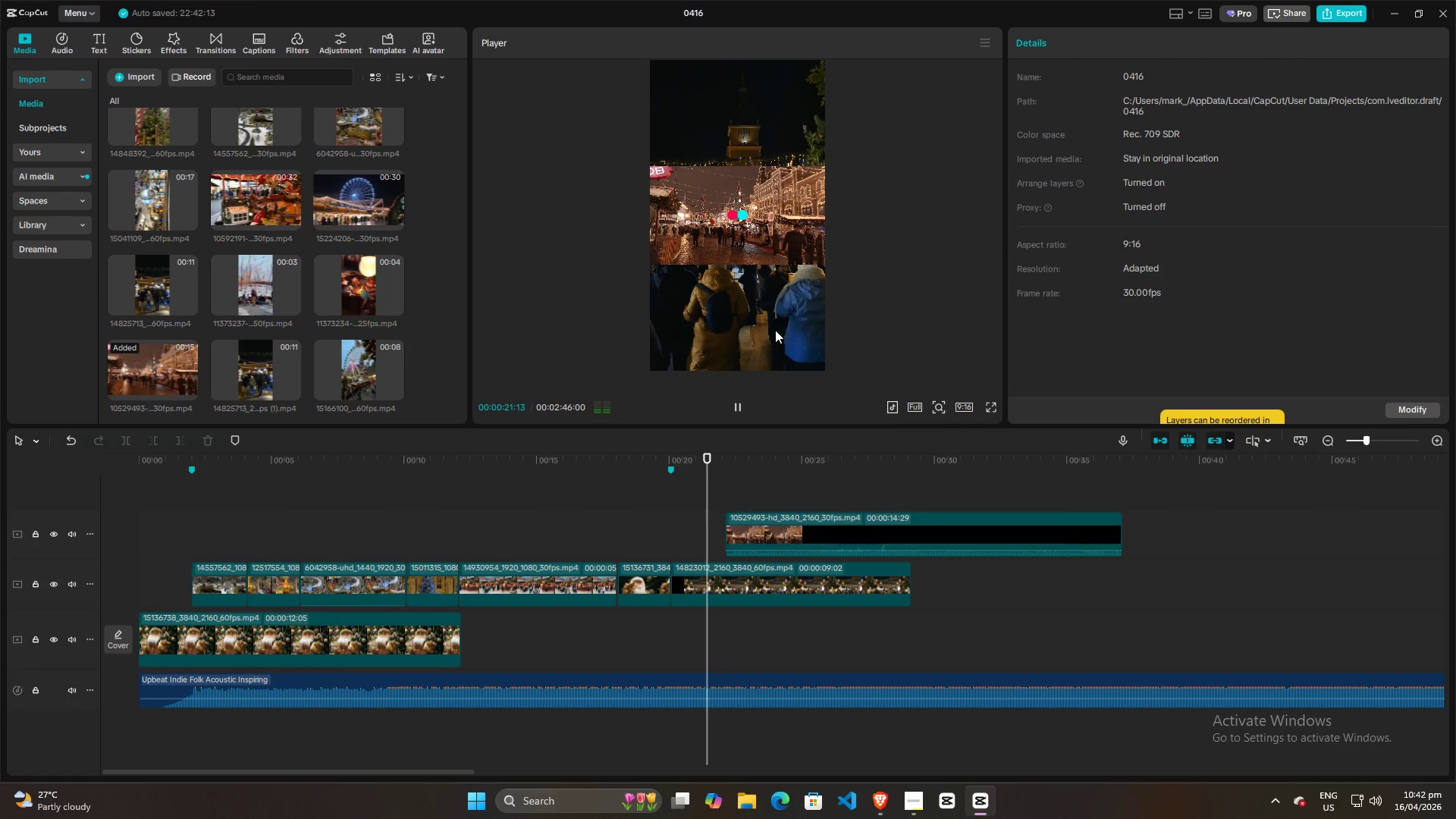 
left_click([757, 223])
 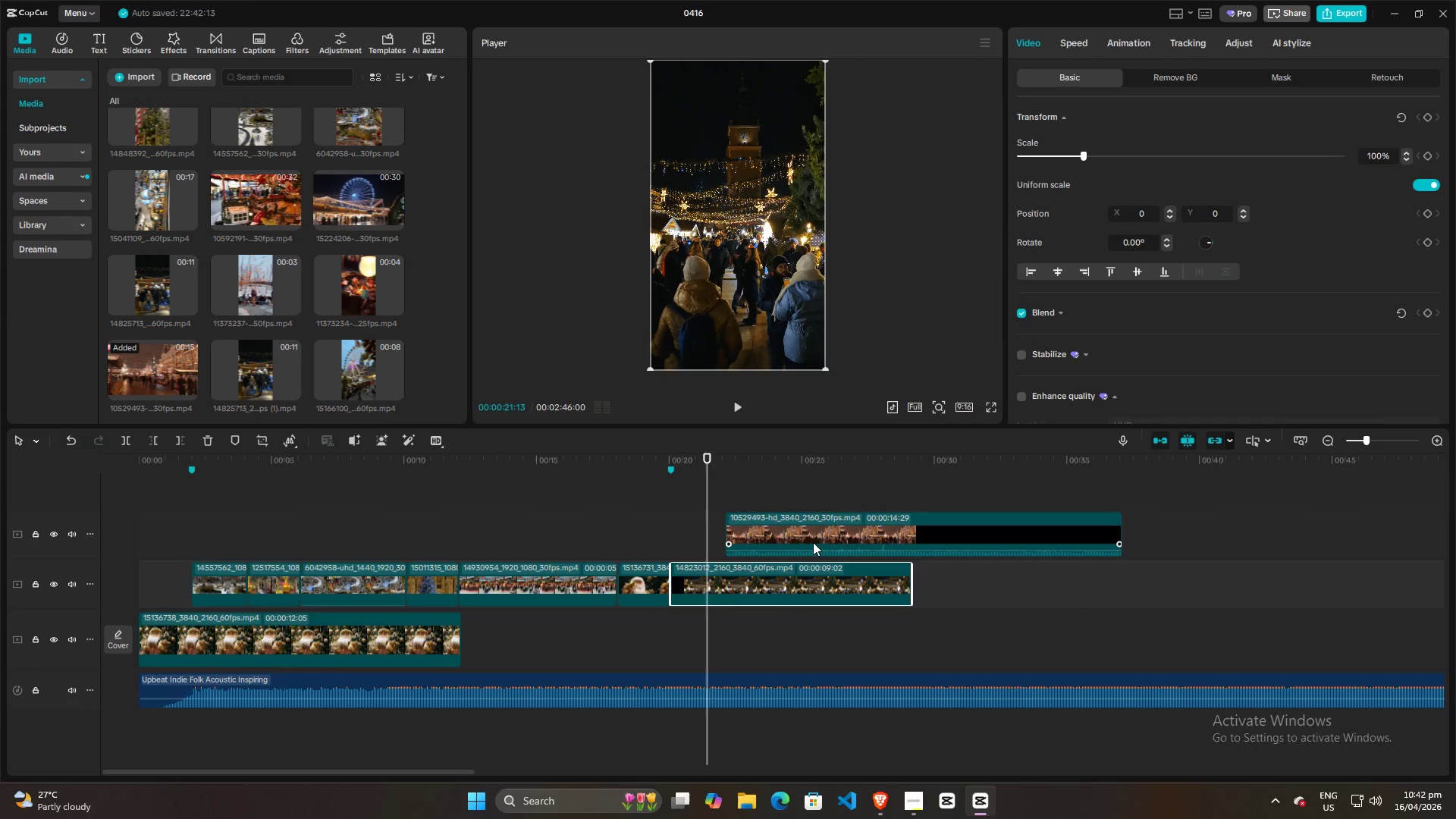 
left_click([786, 485])
 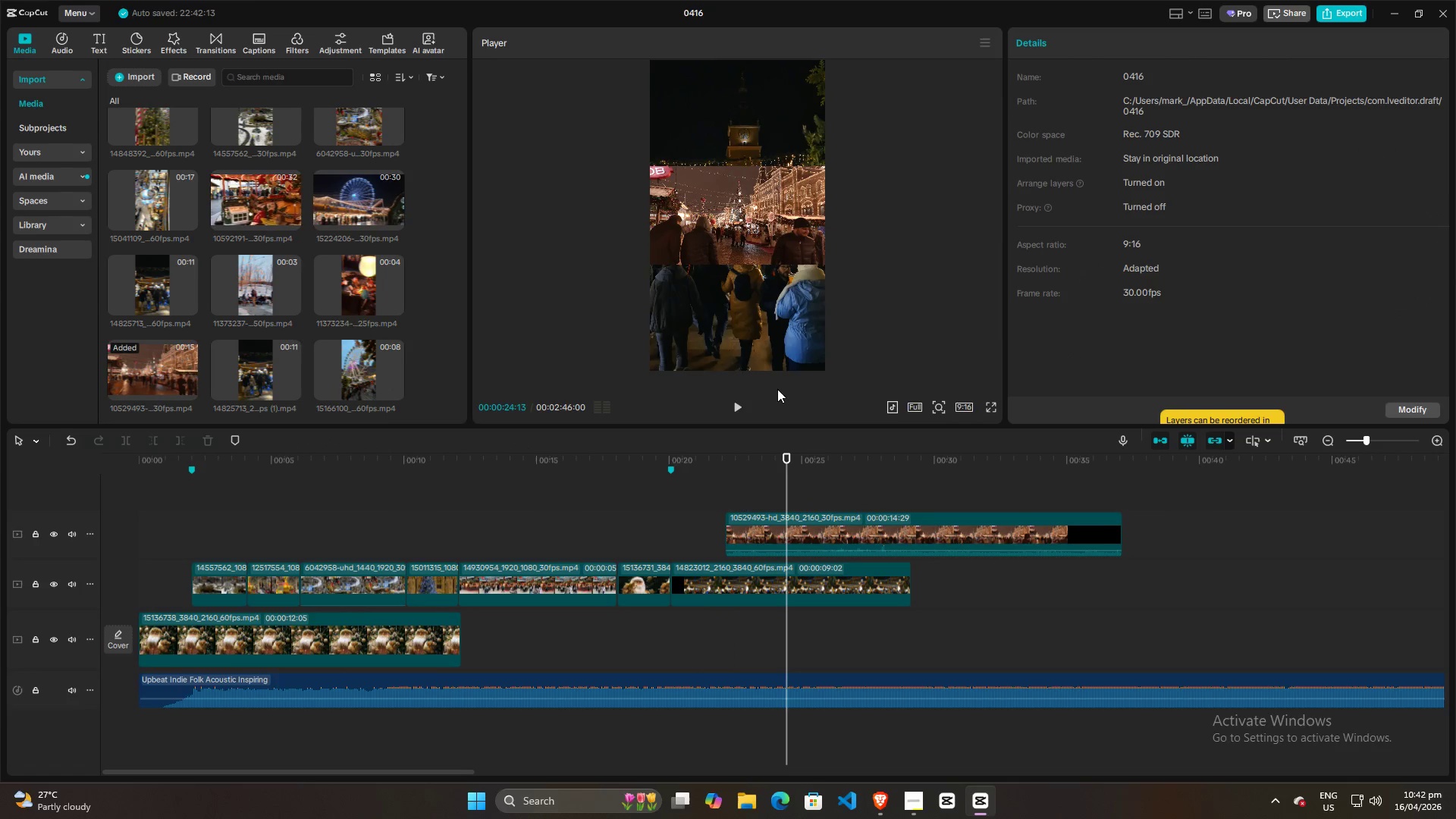 
left_click([760, 223])
 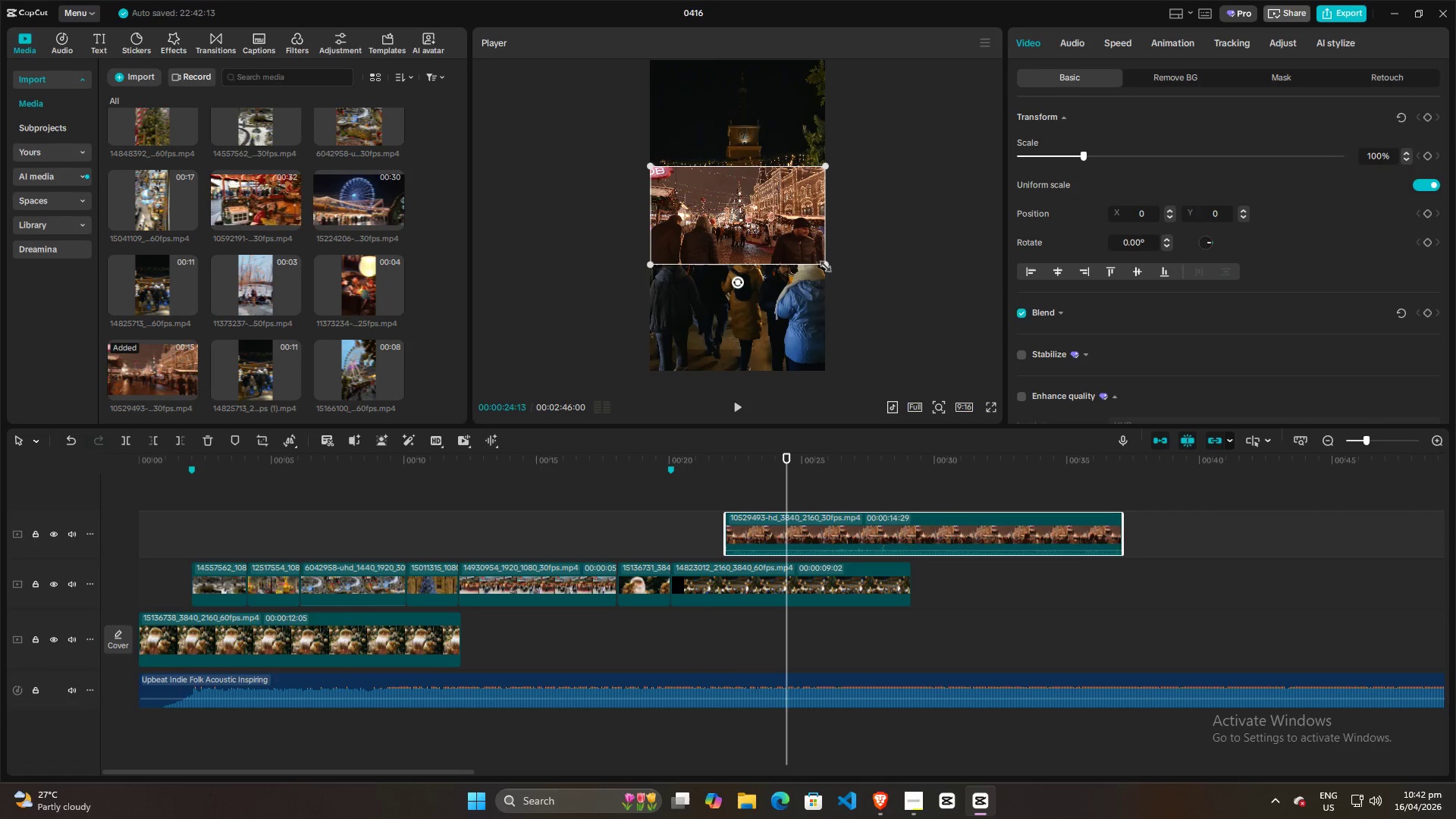 
left_click_drag(start_coordinate=[822, 263], to_coordinate=[1031, 546])
 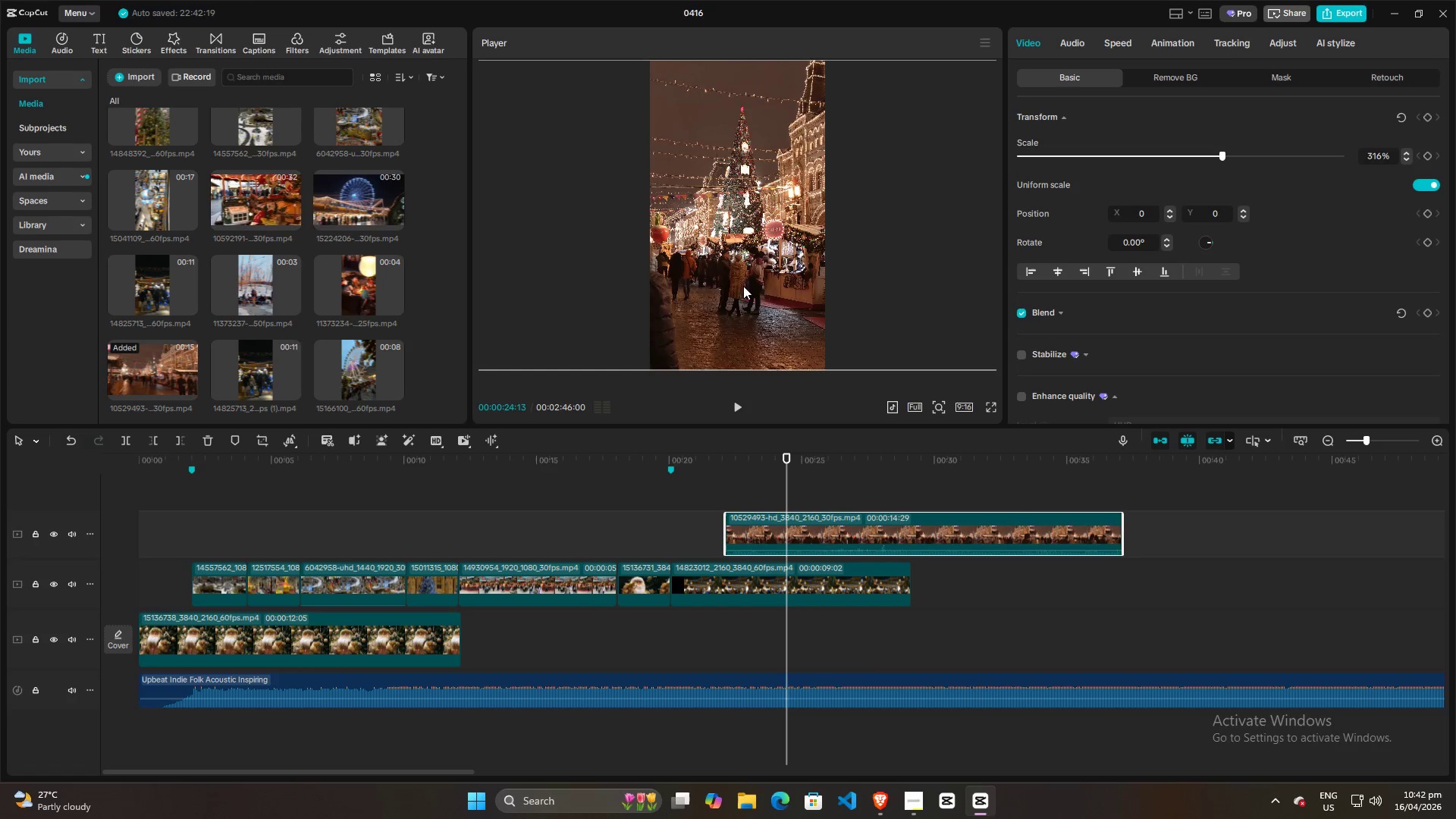 
left_click_drag(start_coordinate=[739, 285], to_coordinate=[723, 287])
 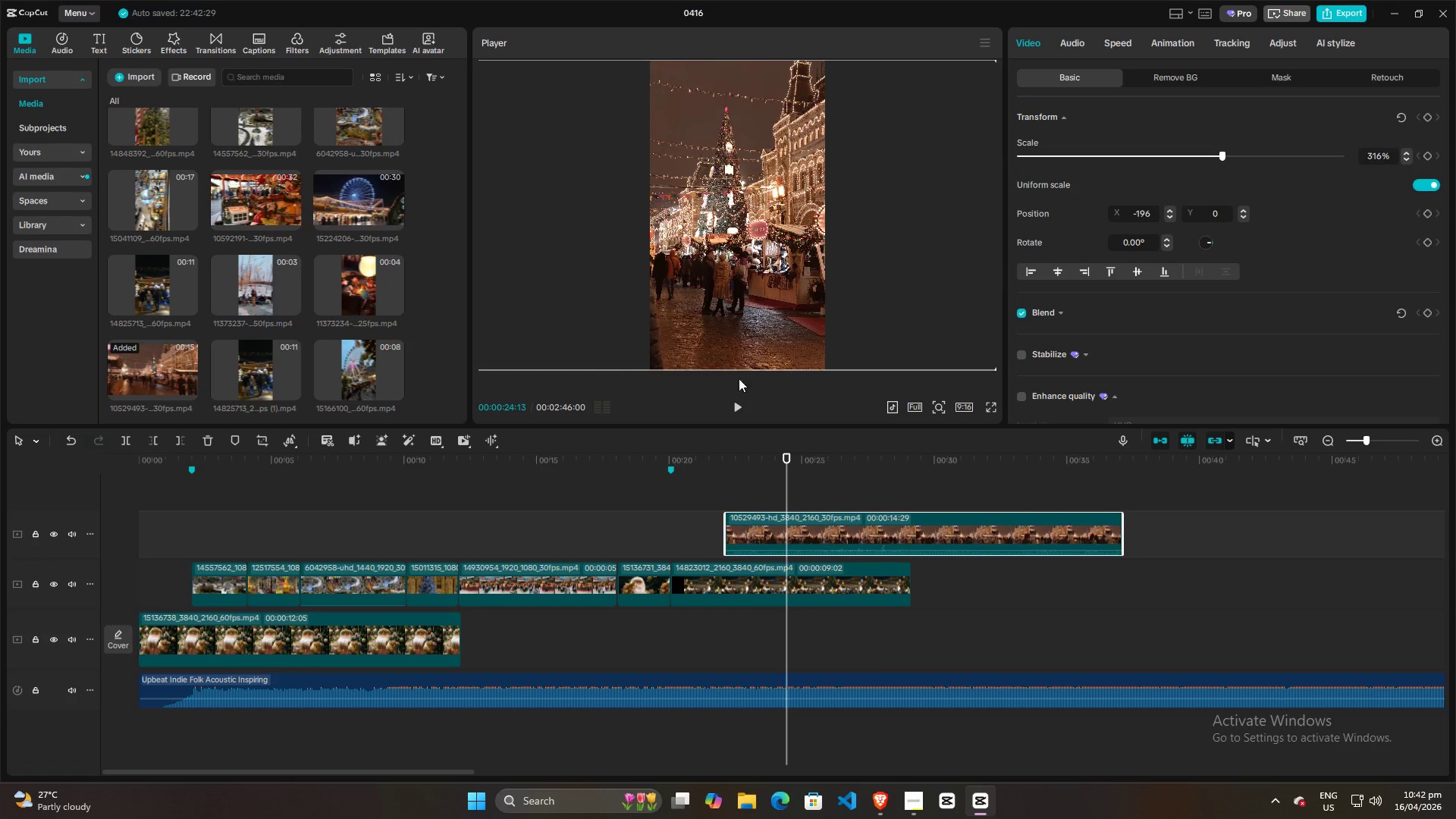 
left_click_drag(start_coordinate=[746, 287], to_coordinate=[757, 289])
 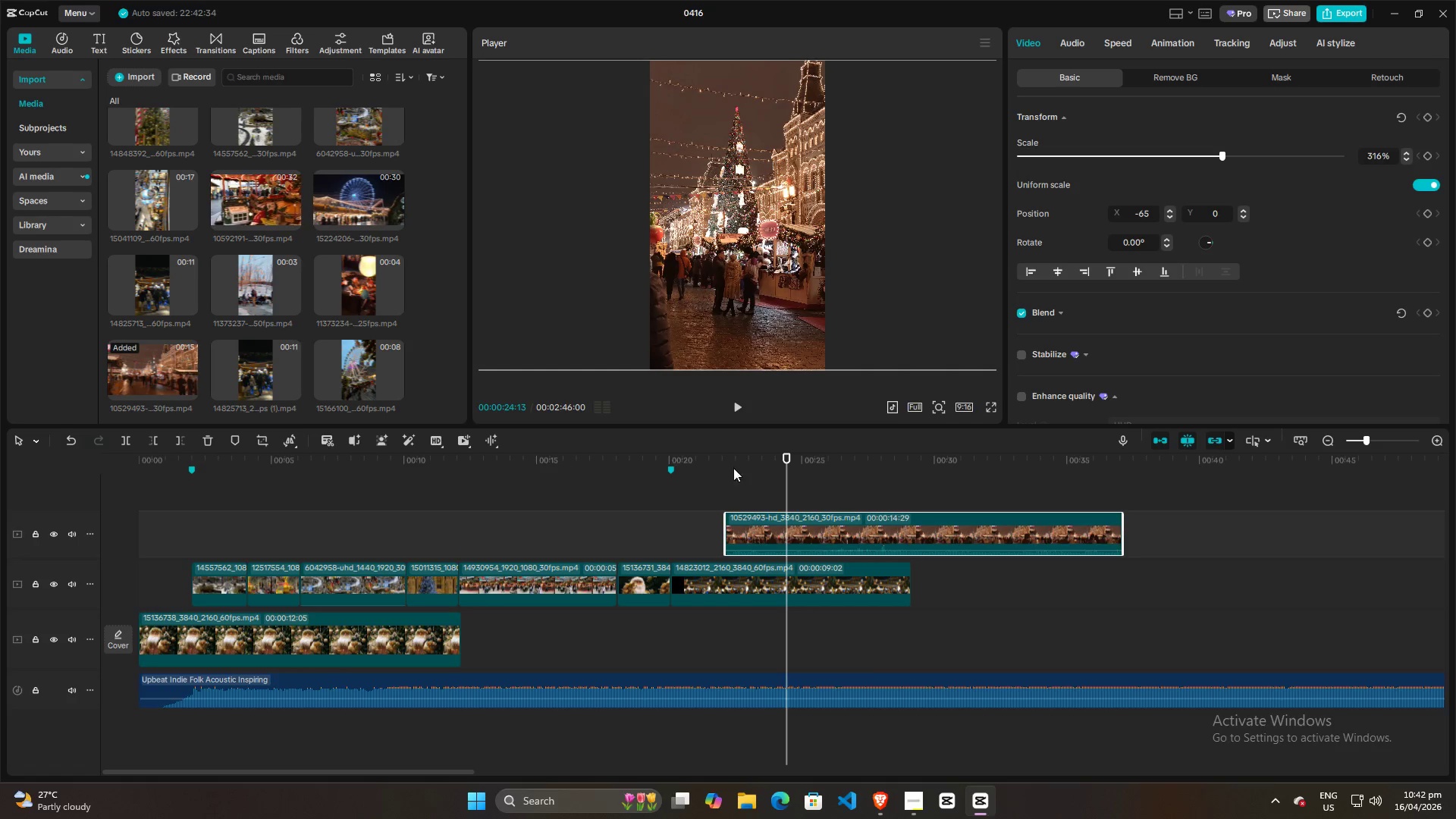 
left_click([719, 495])
 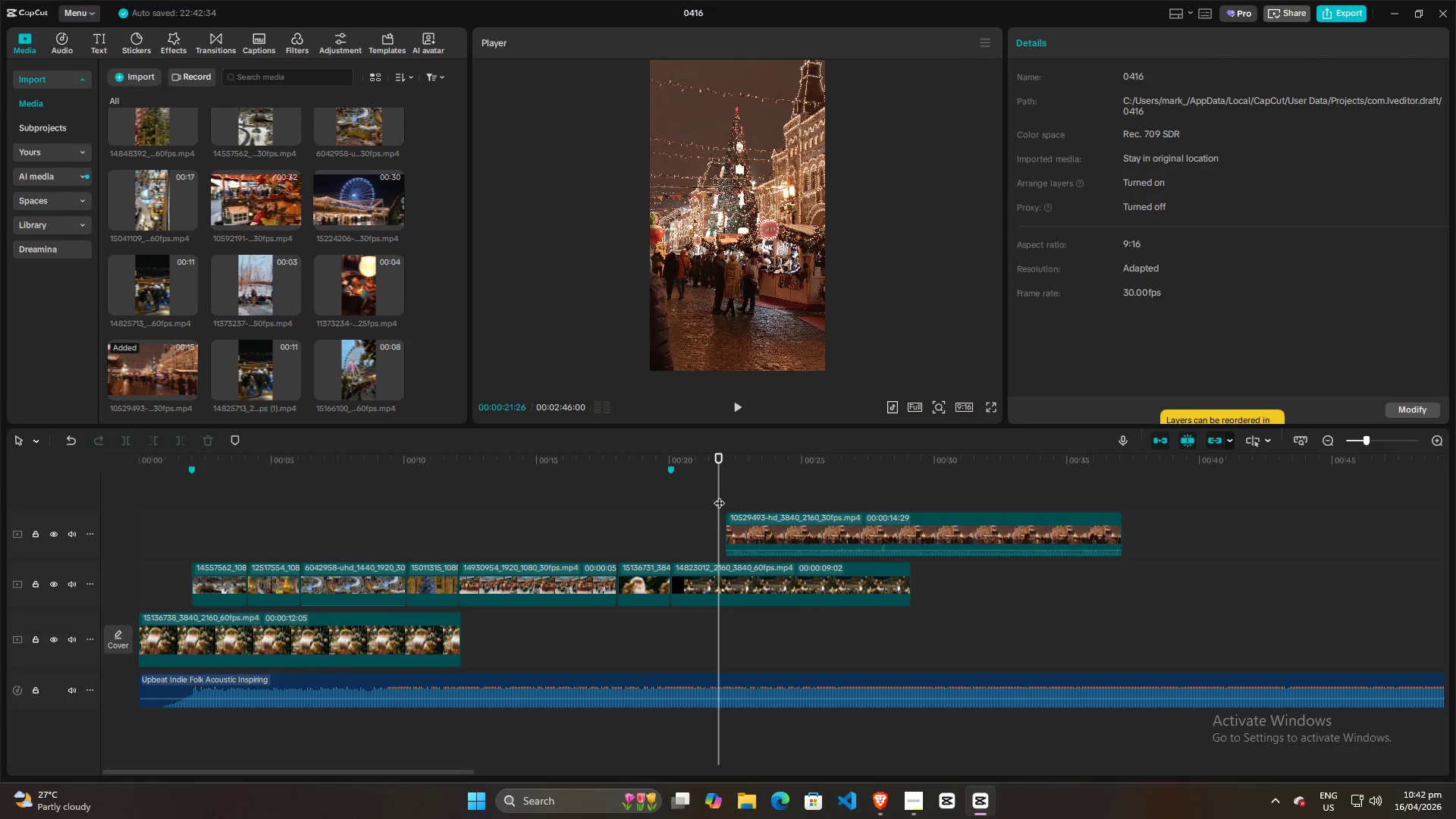 
key(Space)
 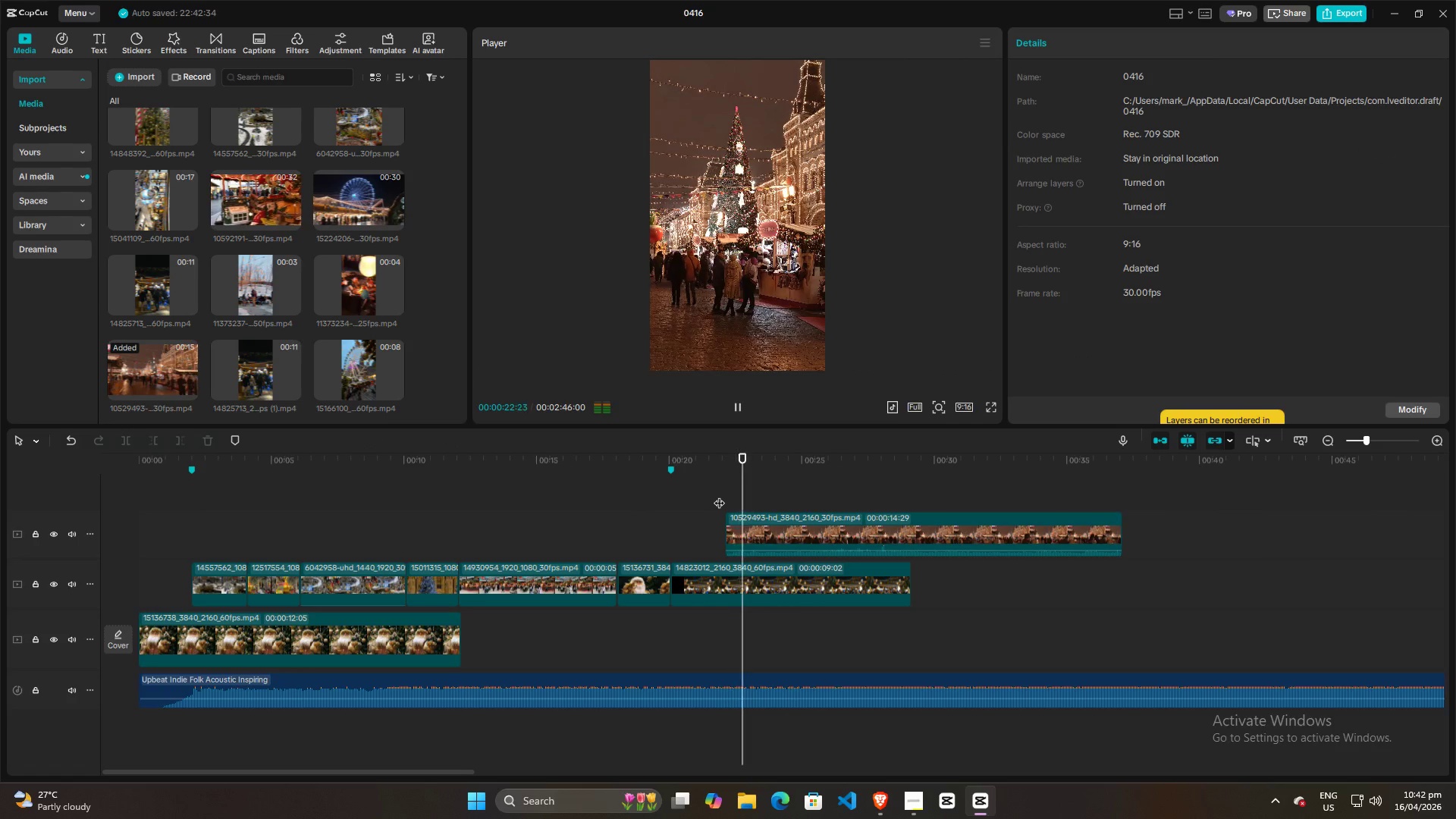 
key(Space)
 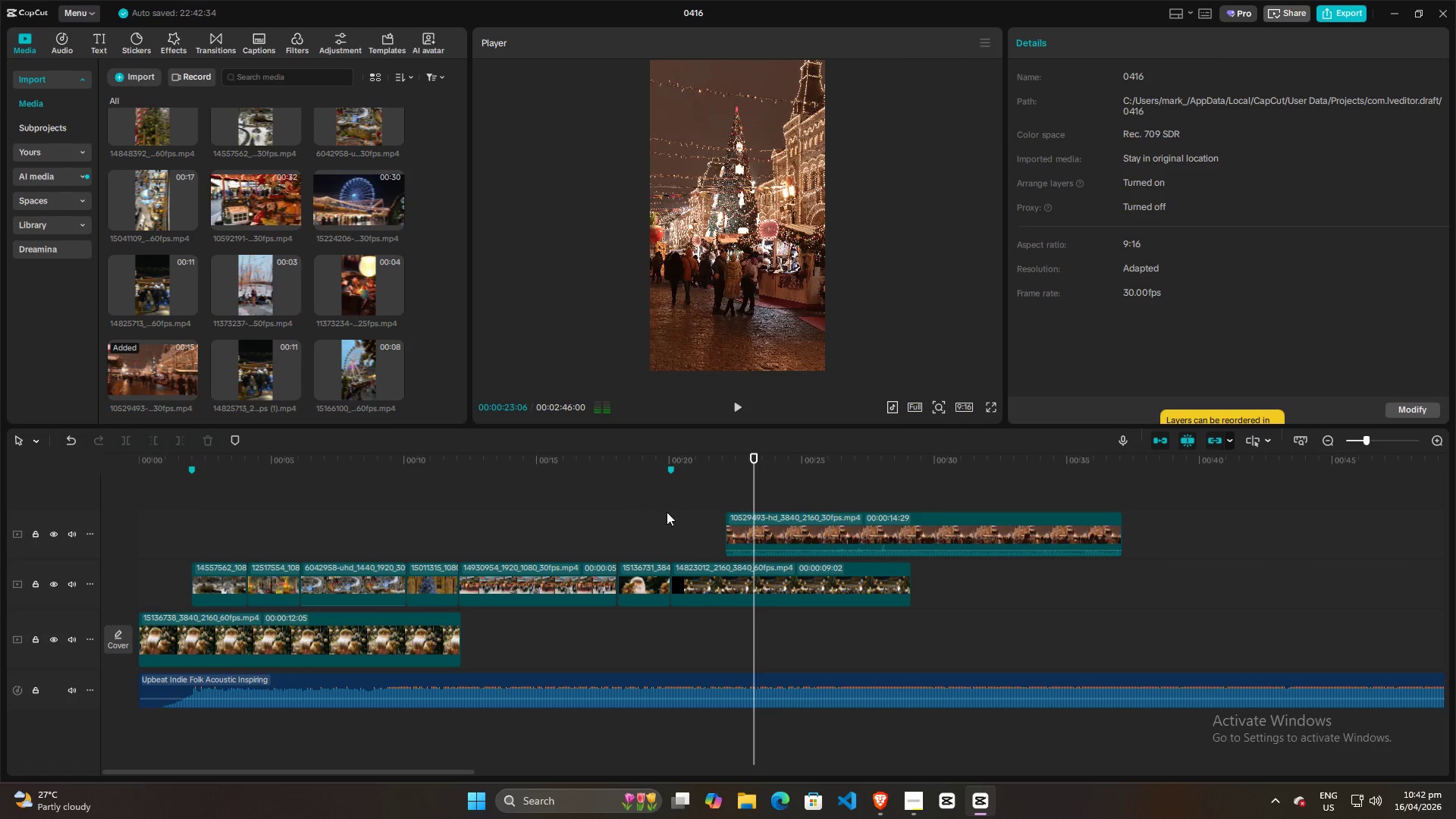 
left_click([661, 513])
 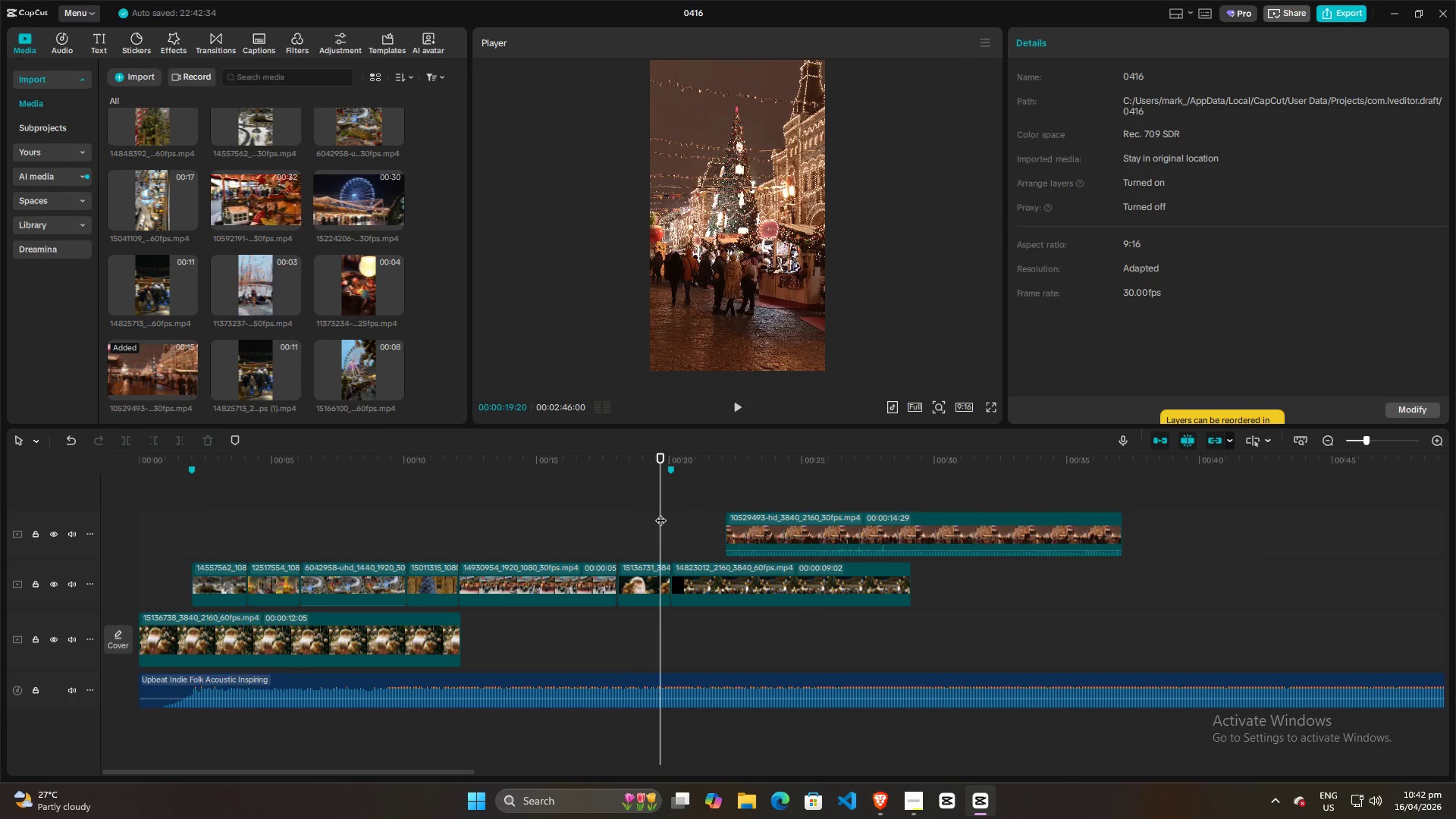 
key(Space)
 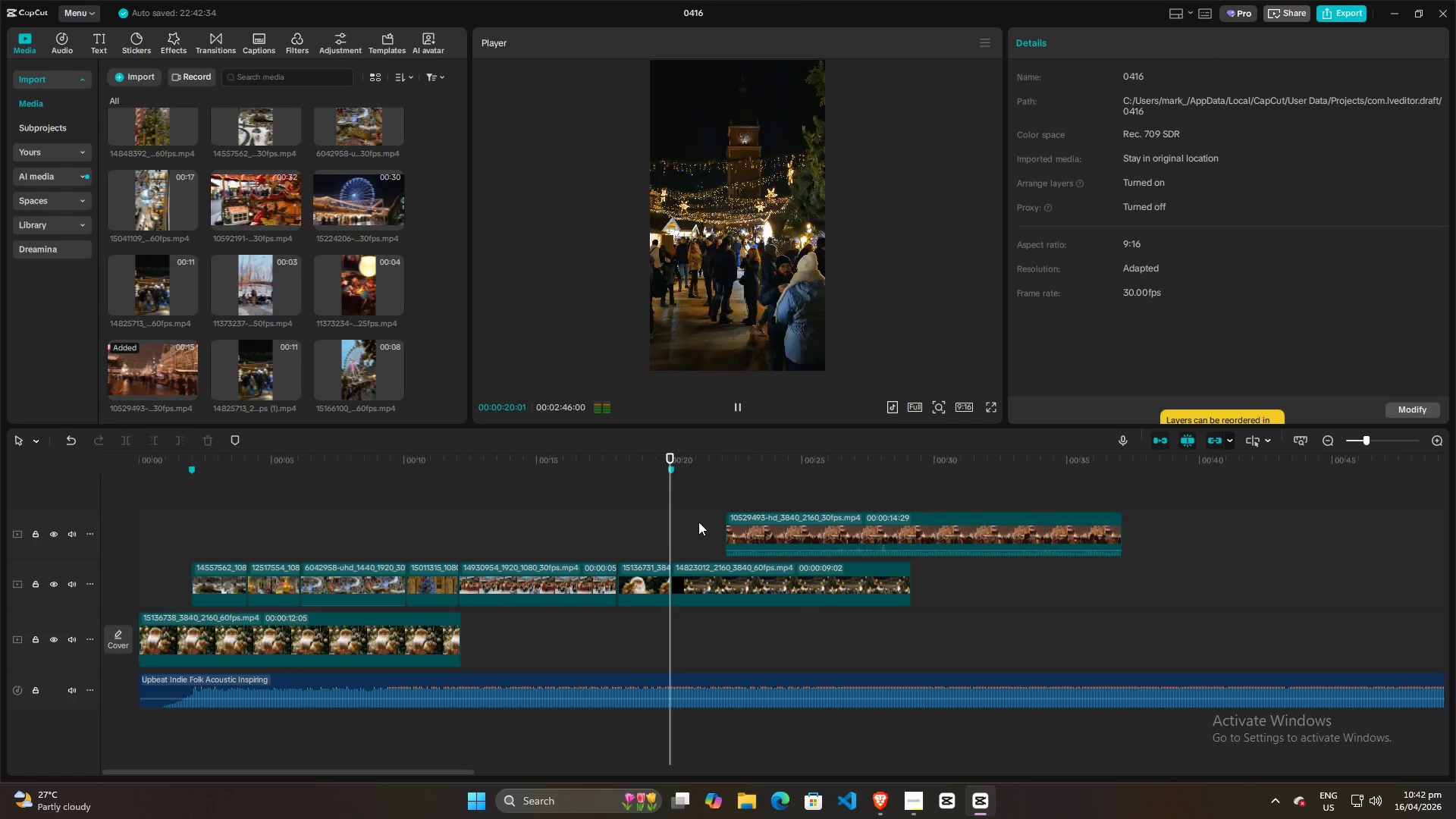 
key(Space)
 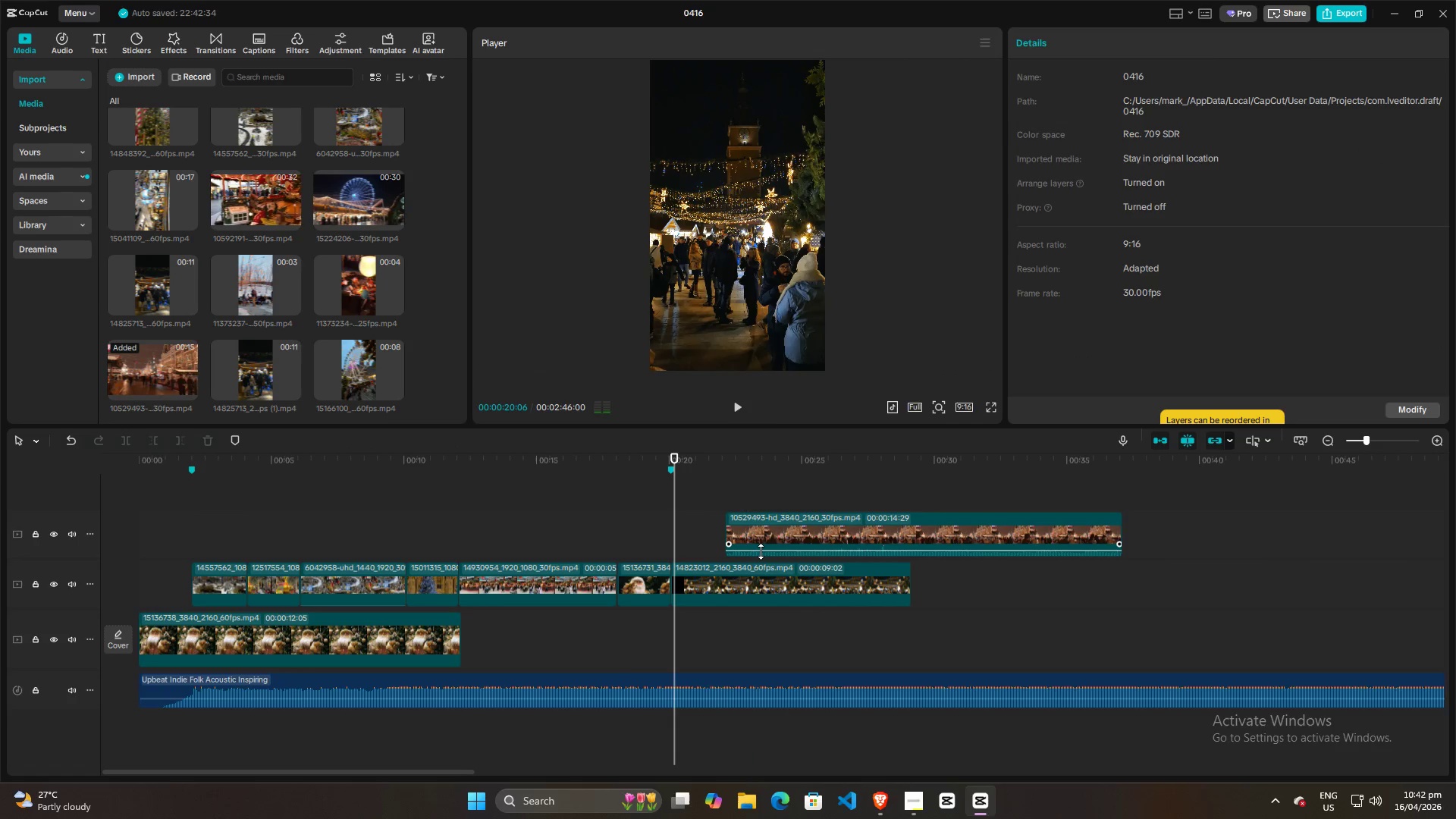 
left_click_drag(start_coordinate=[761, 551], to_coordinate=[764, 574])
 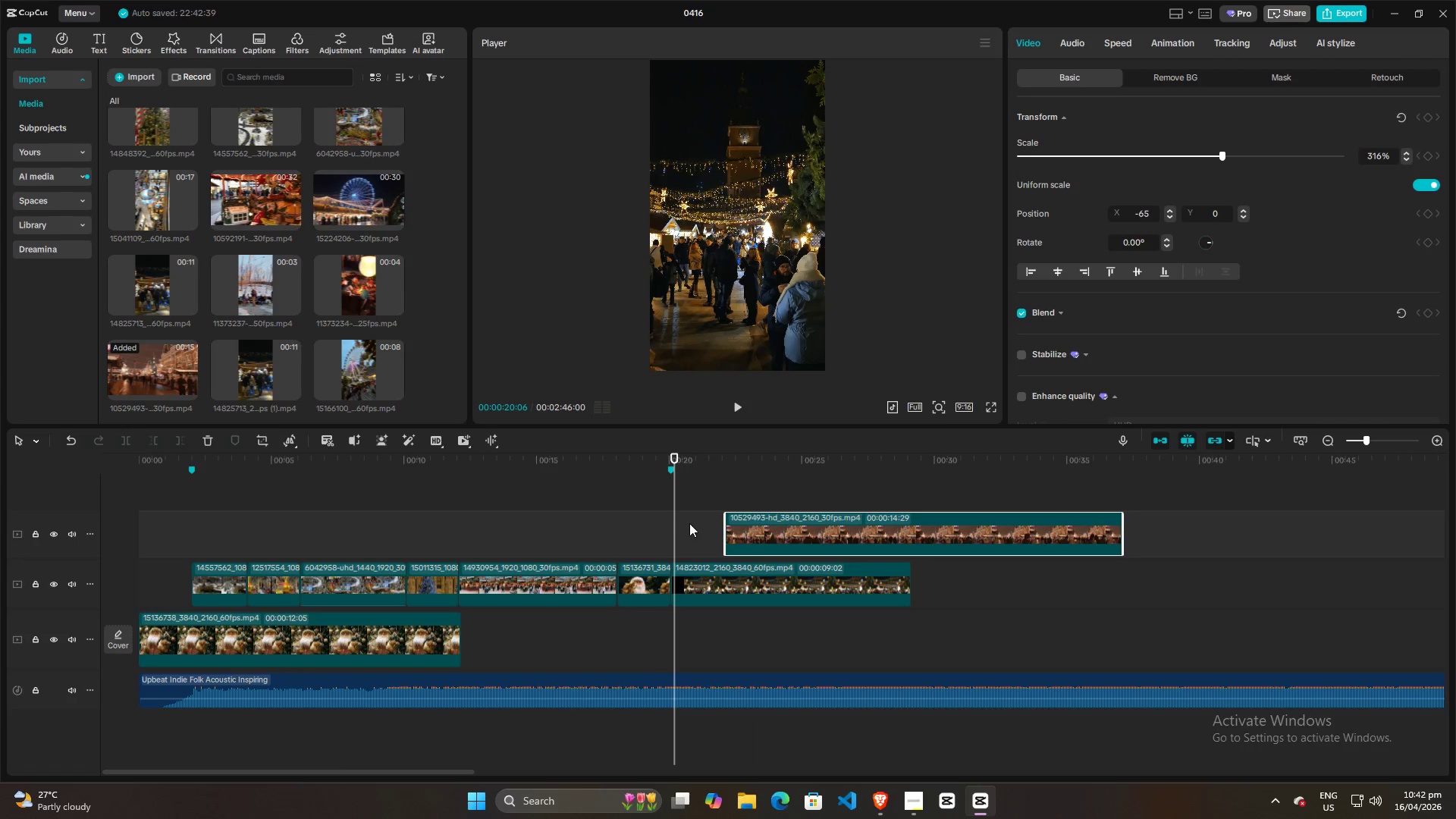 
left_click([667, 522])
 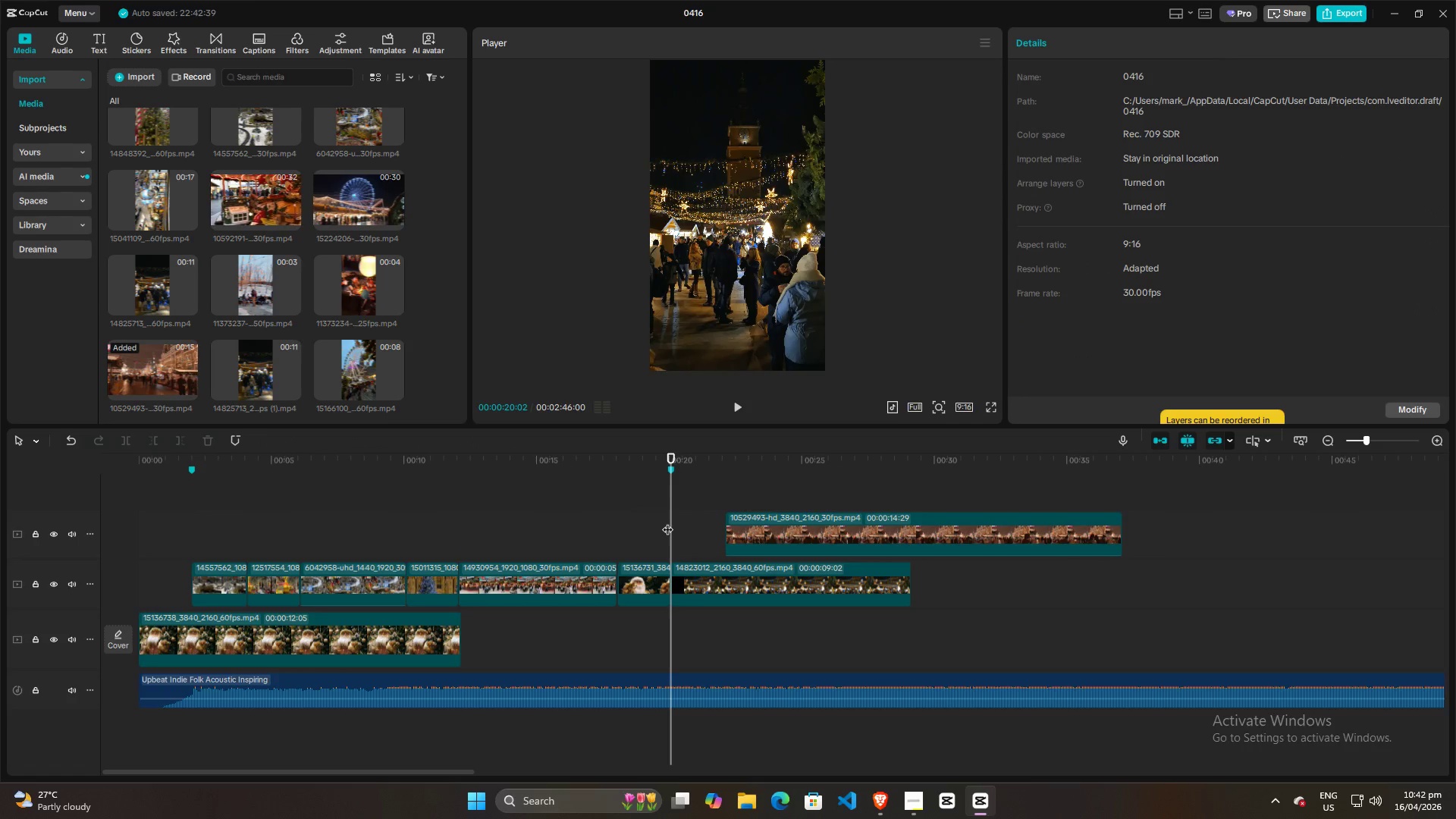 
key(Space)
 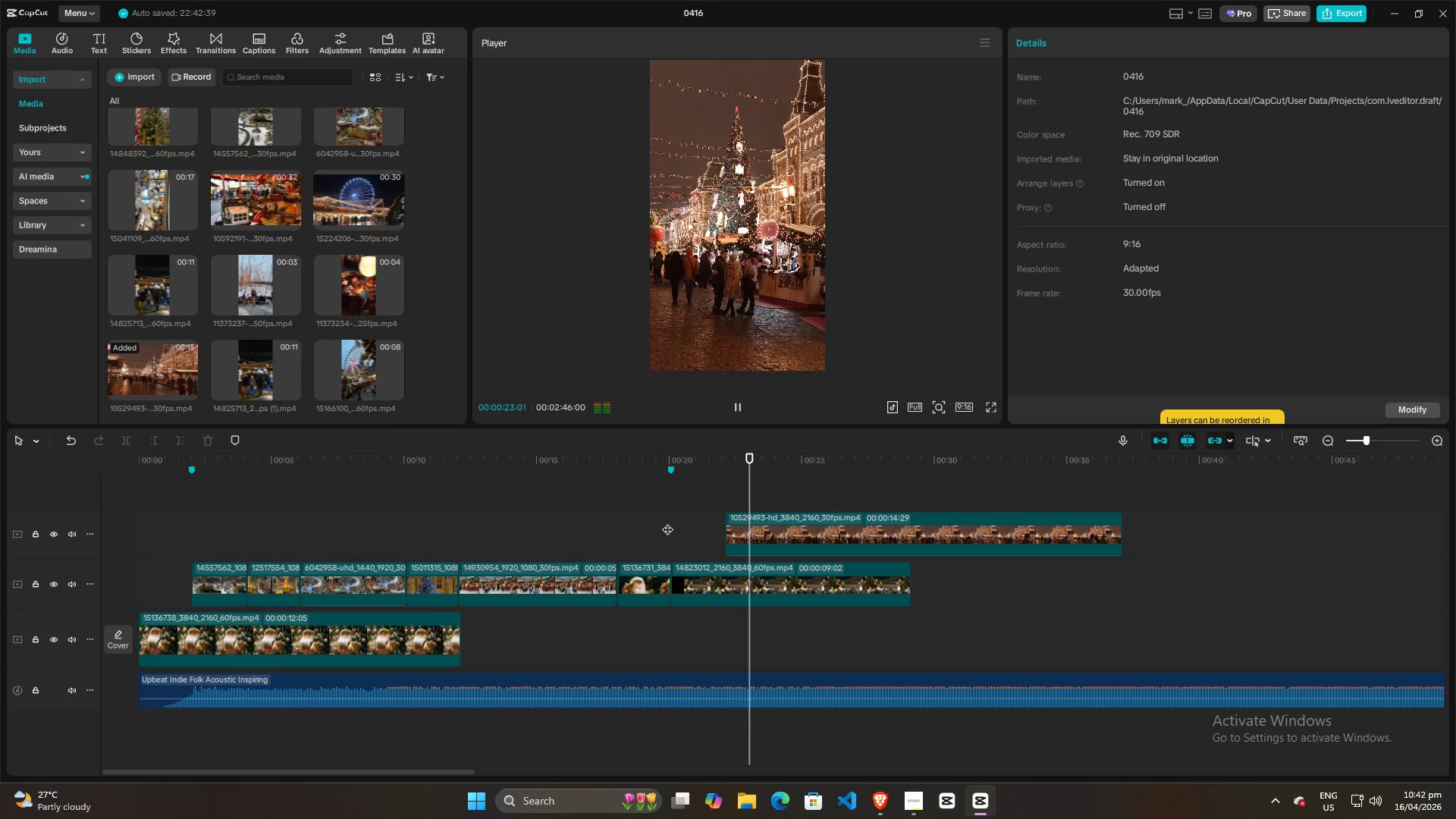 
key(Space)
 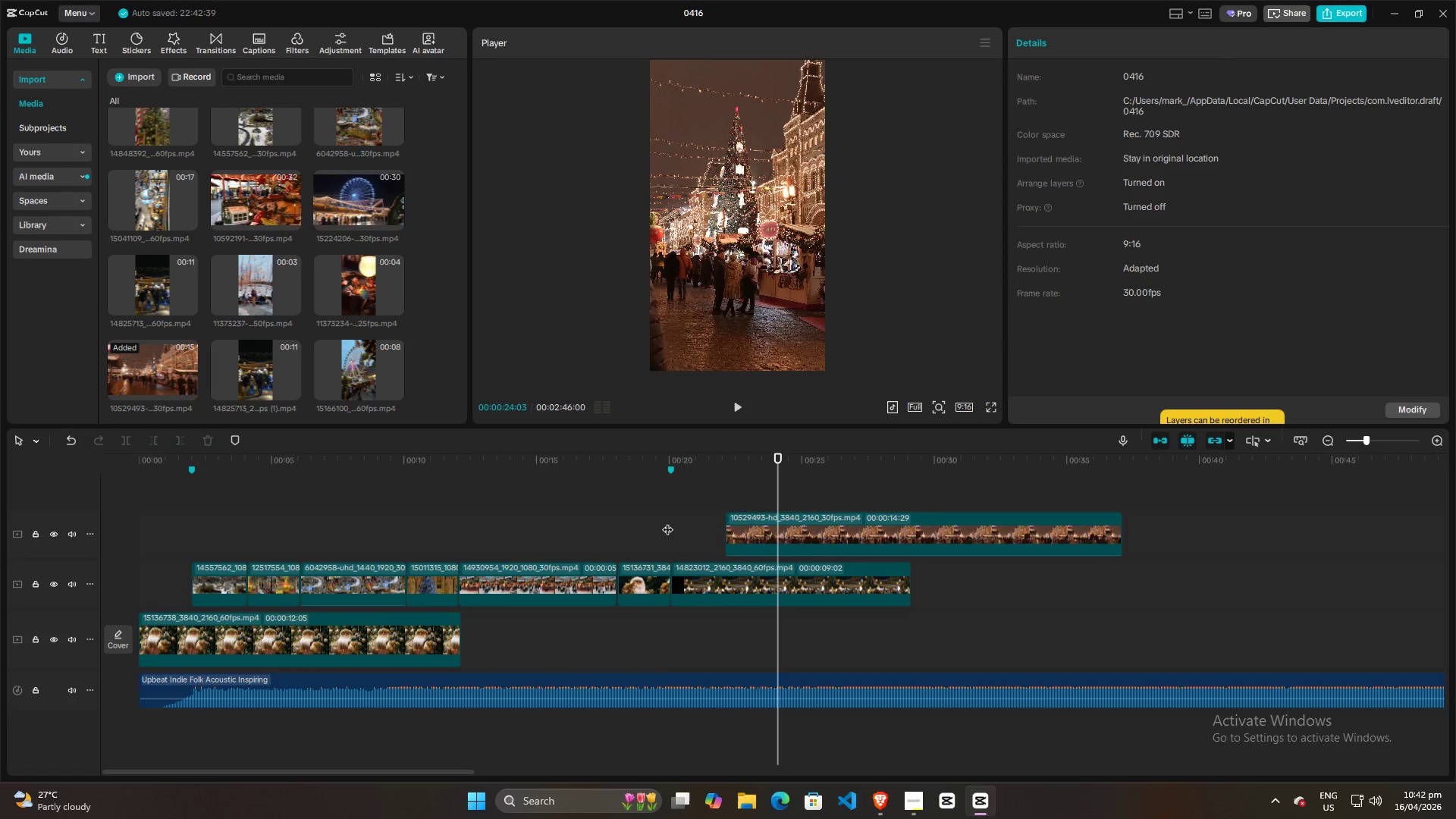 
key(Space)
 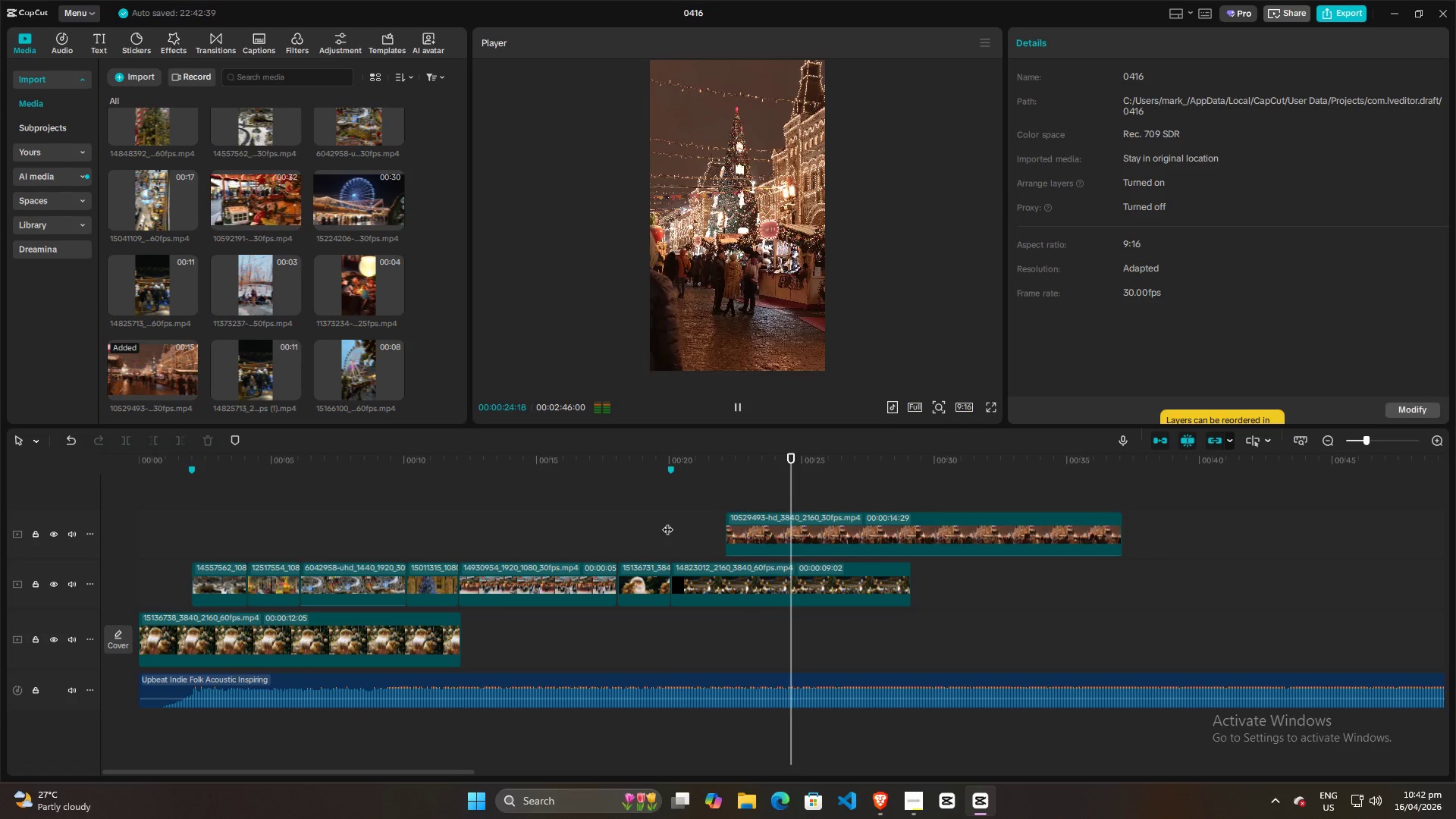 
key(Space)
 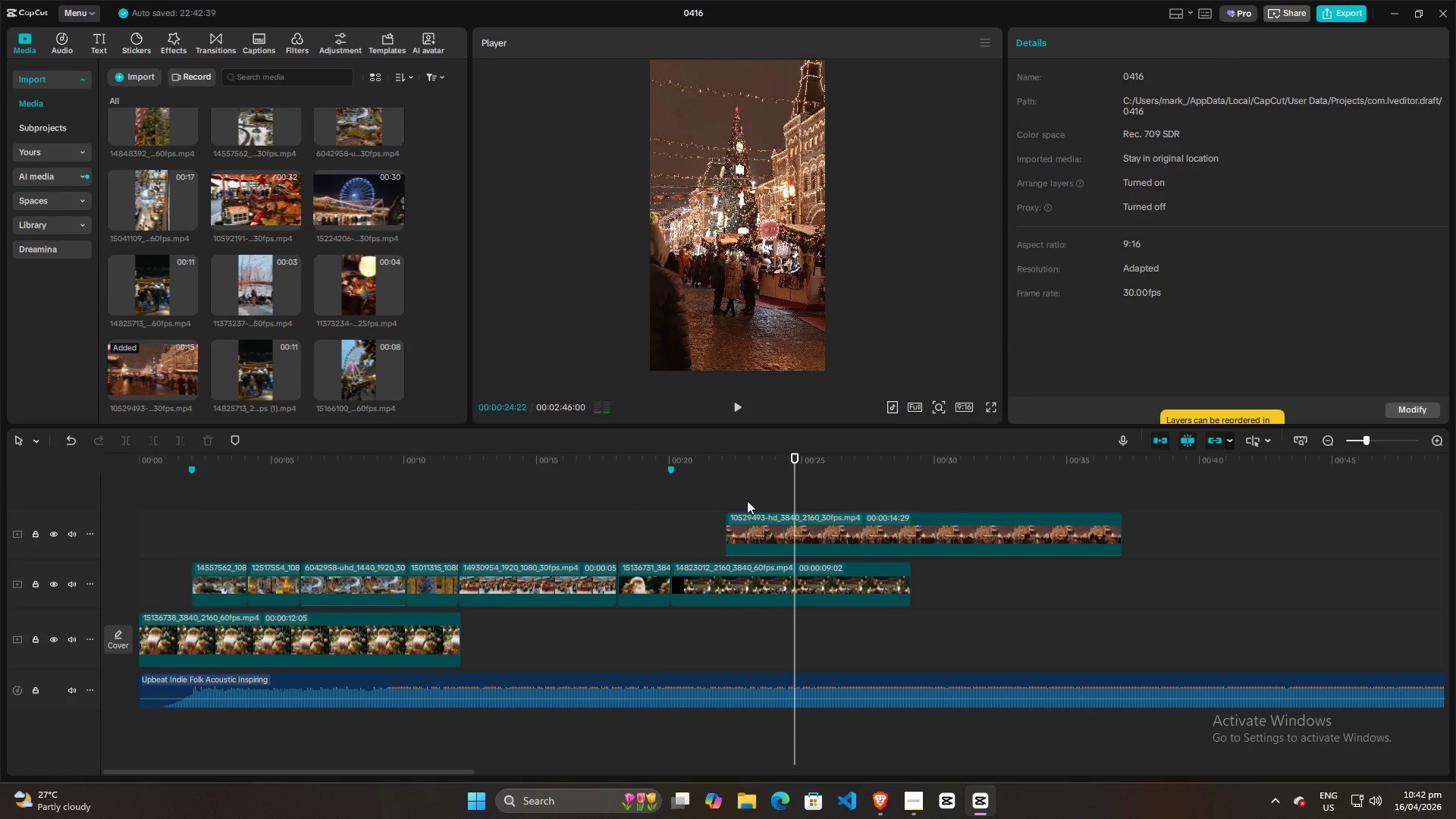 
key(Space)
 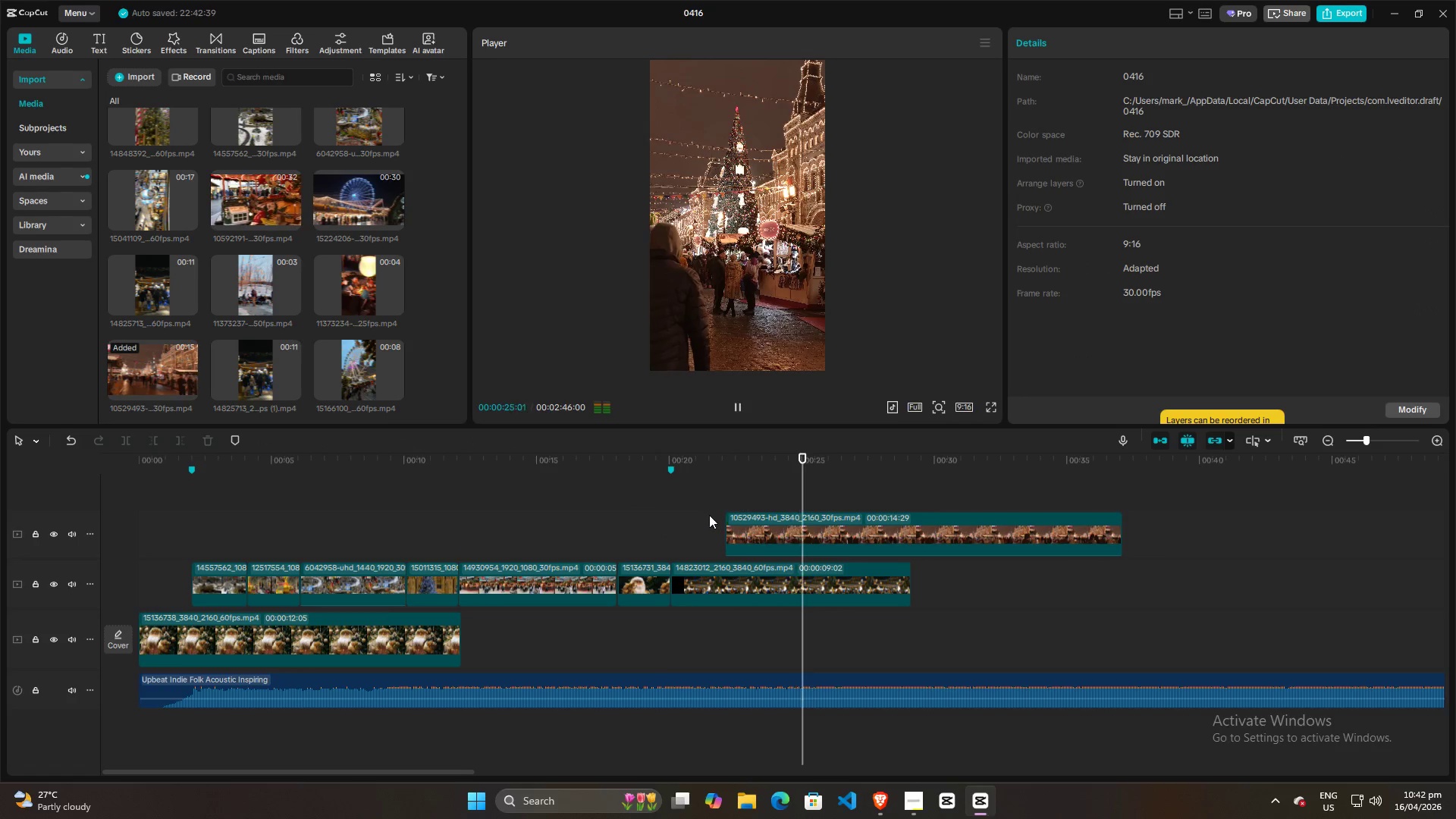 
left_click([708, 516])
 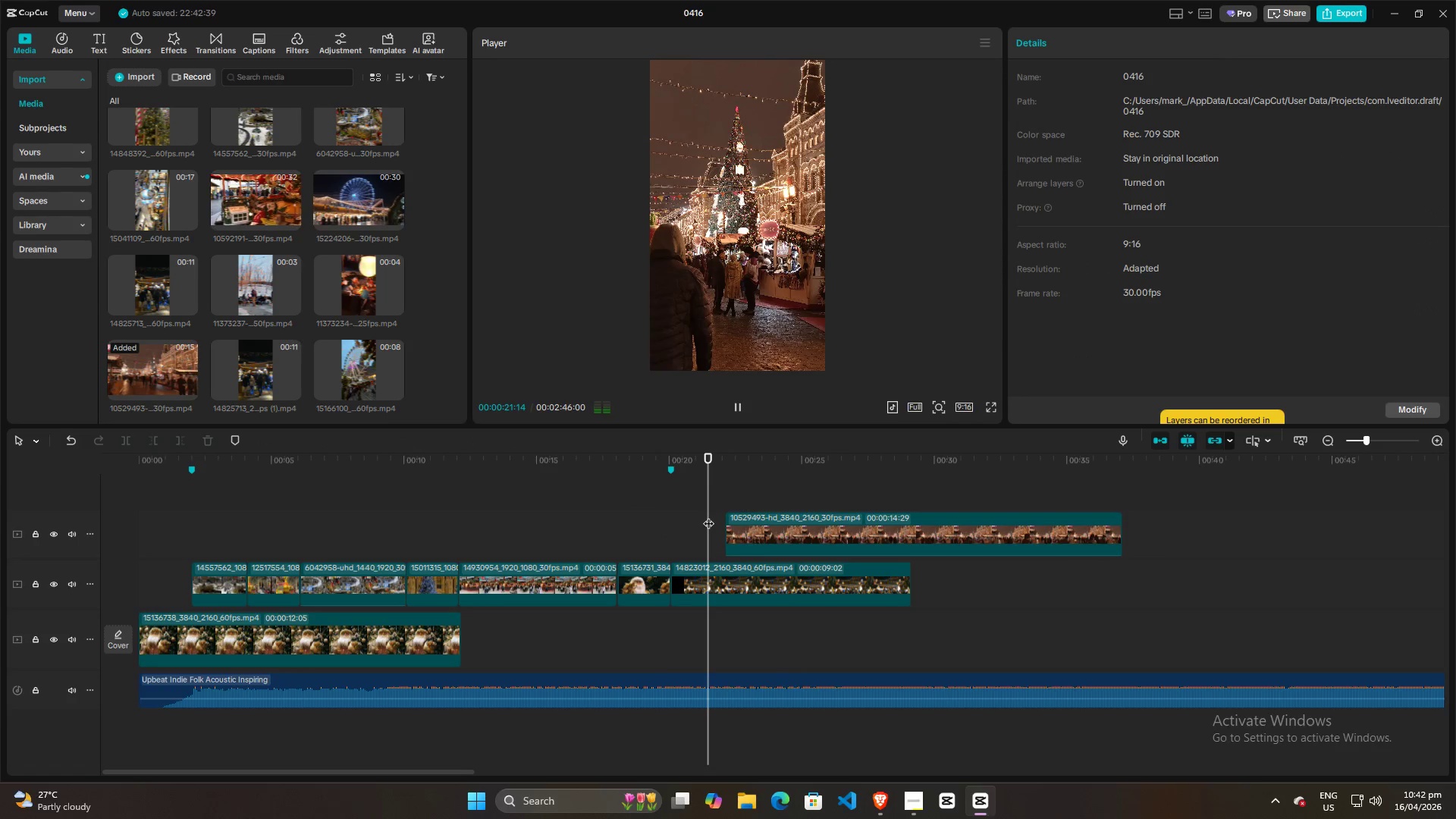 
key(Space)
 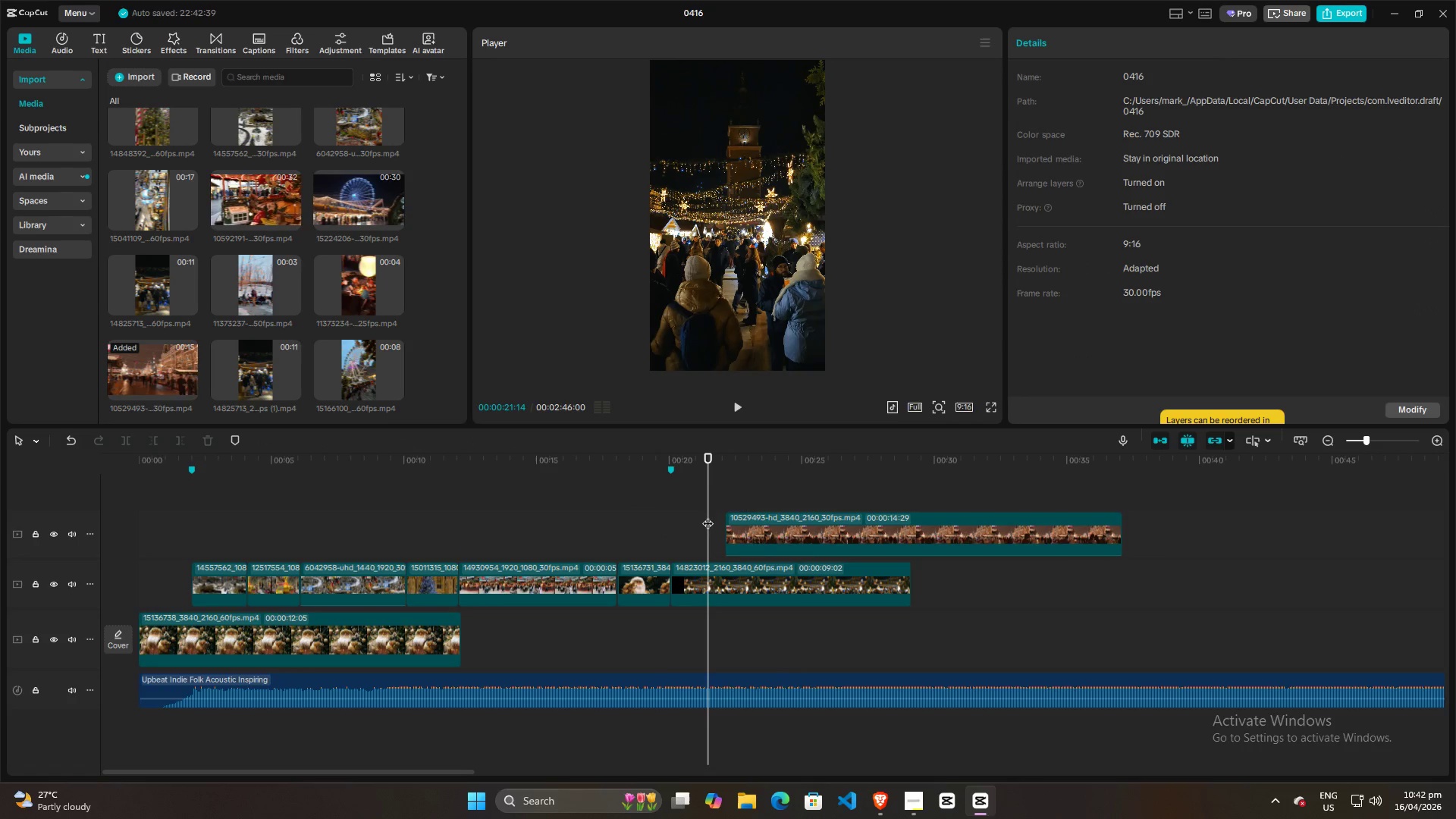 
key(Space)
 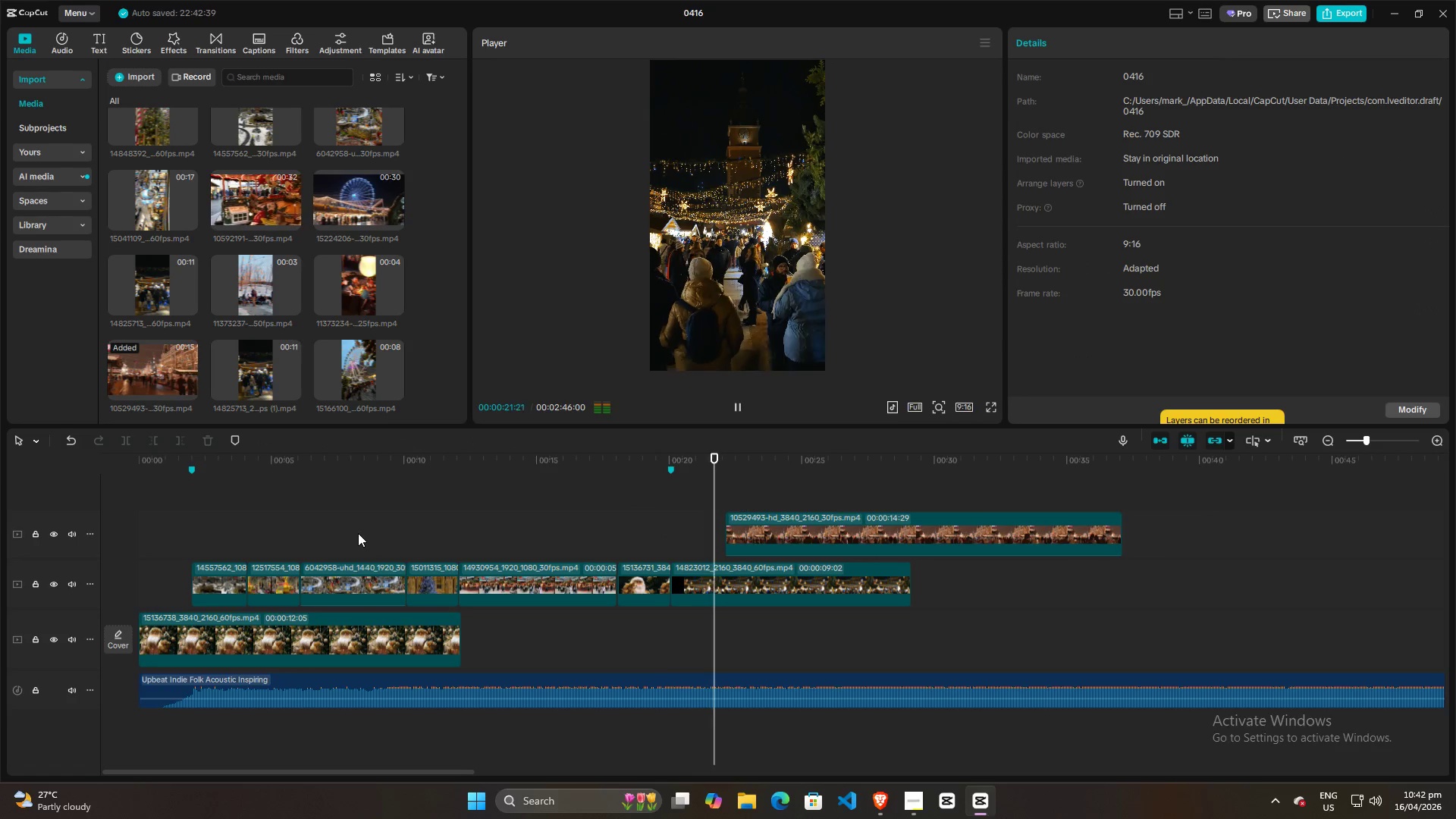 
left_click([358, 533])
 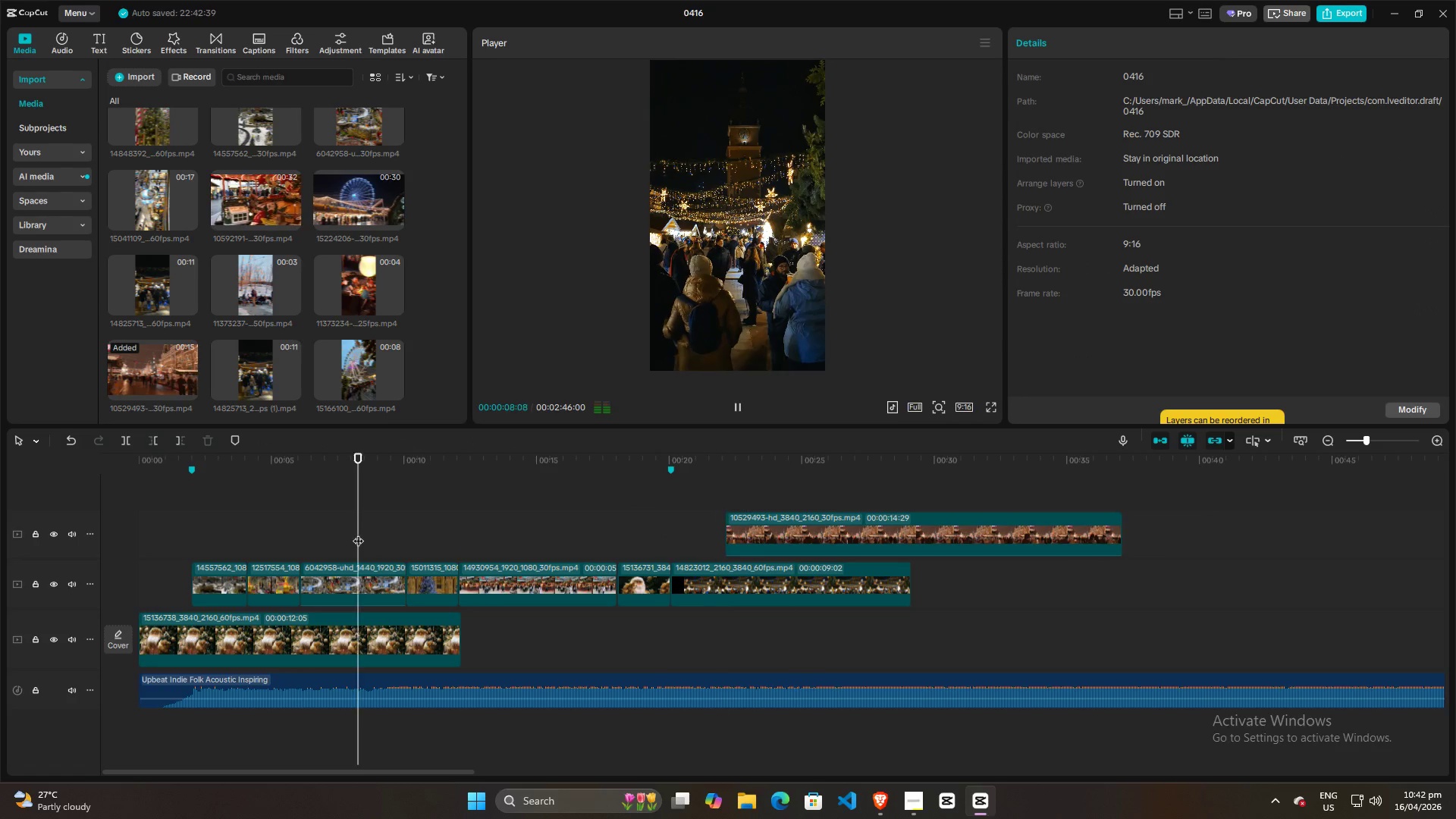 
key(Space)
 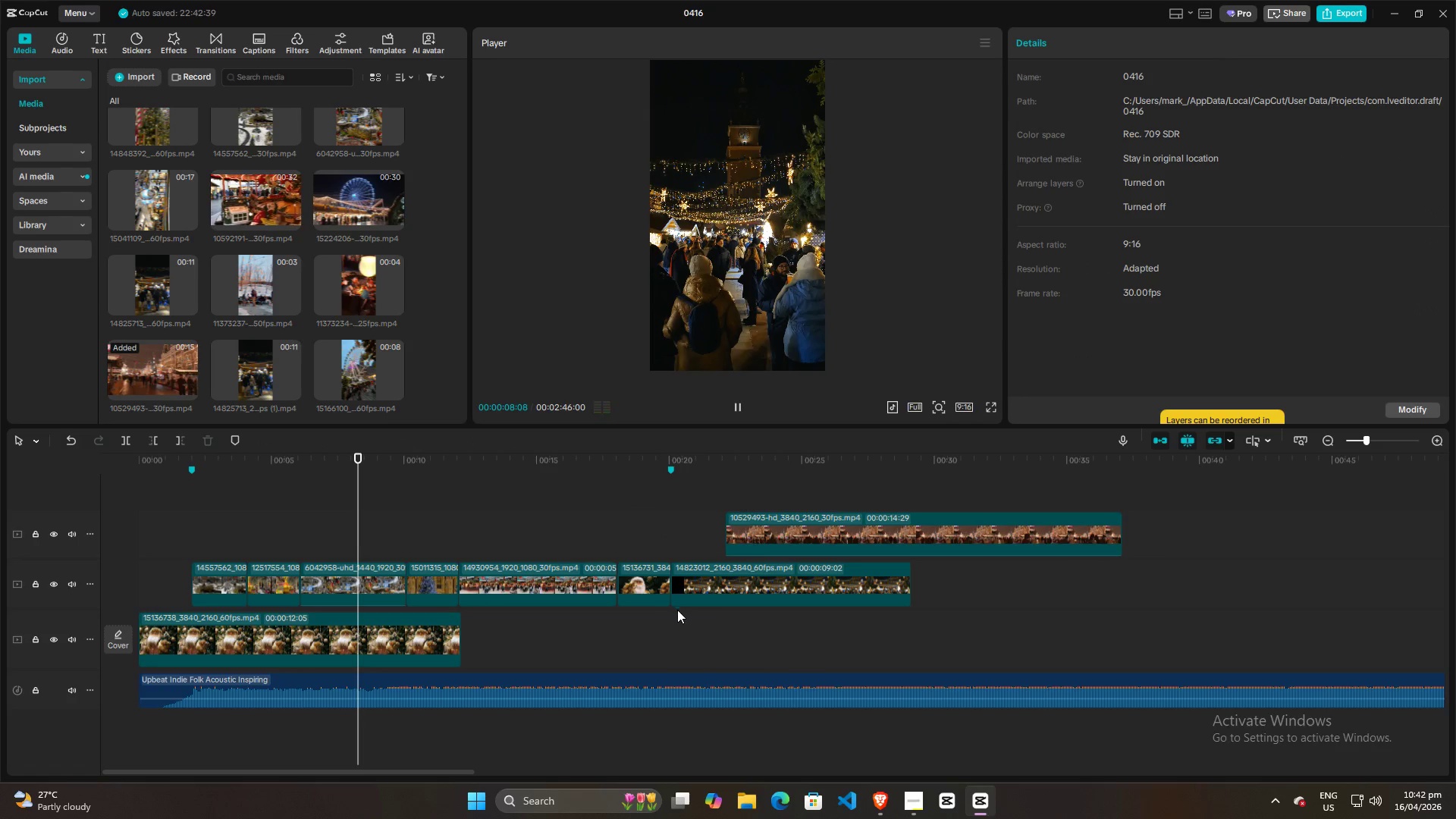 
key(Space)
 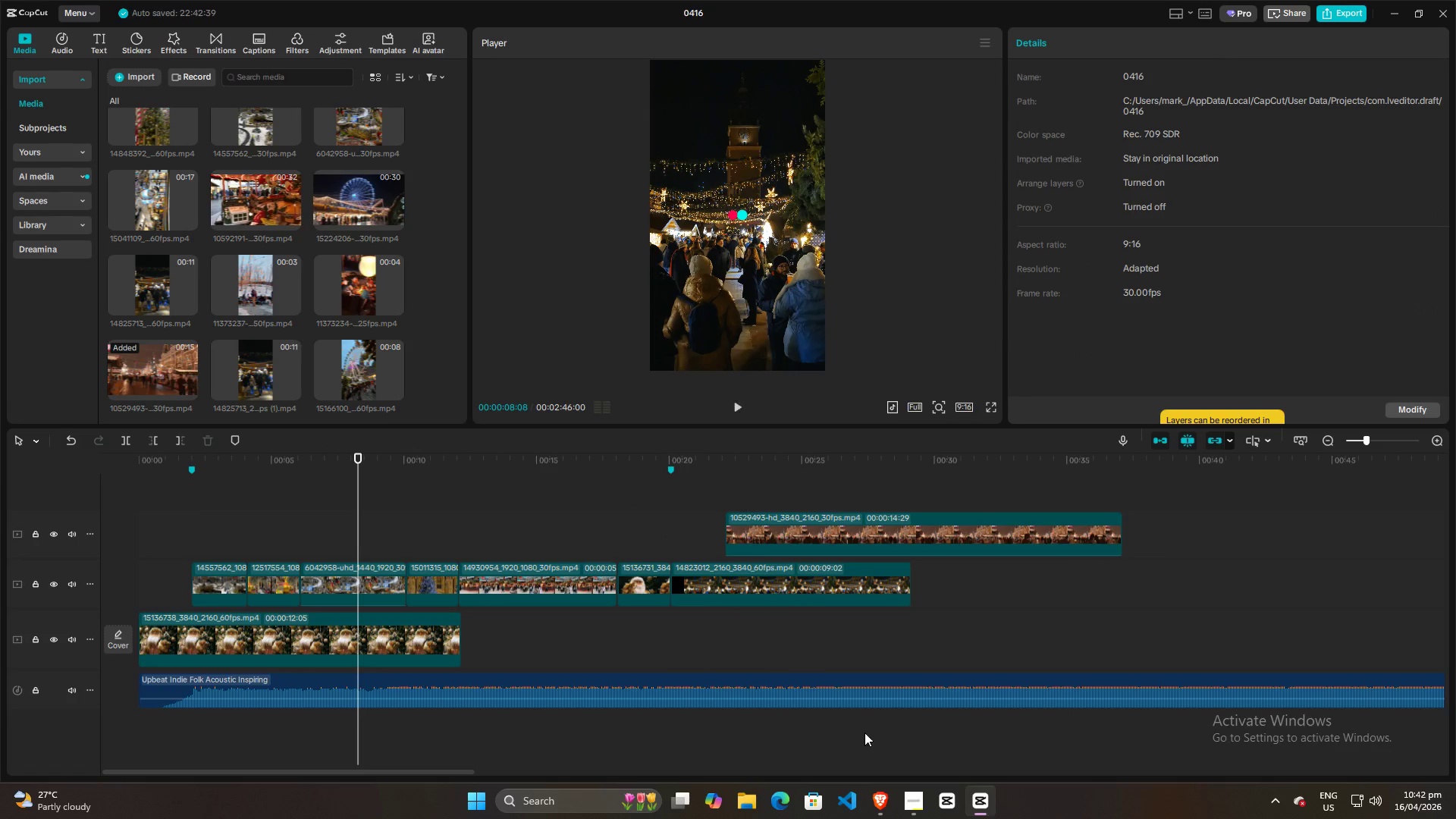 
key(Space)
 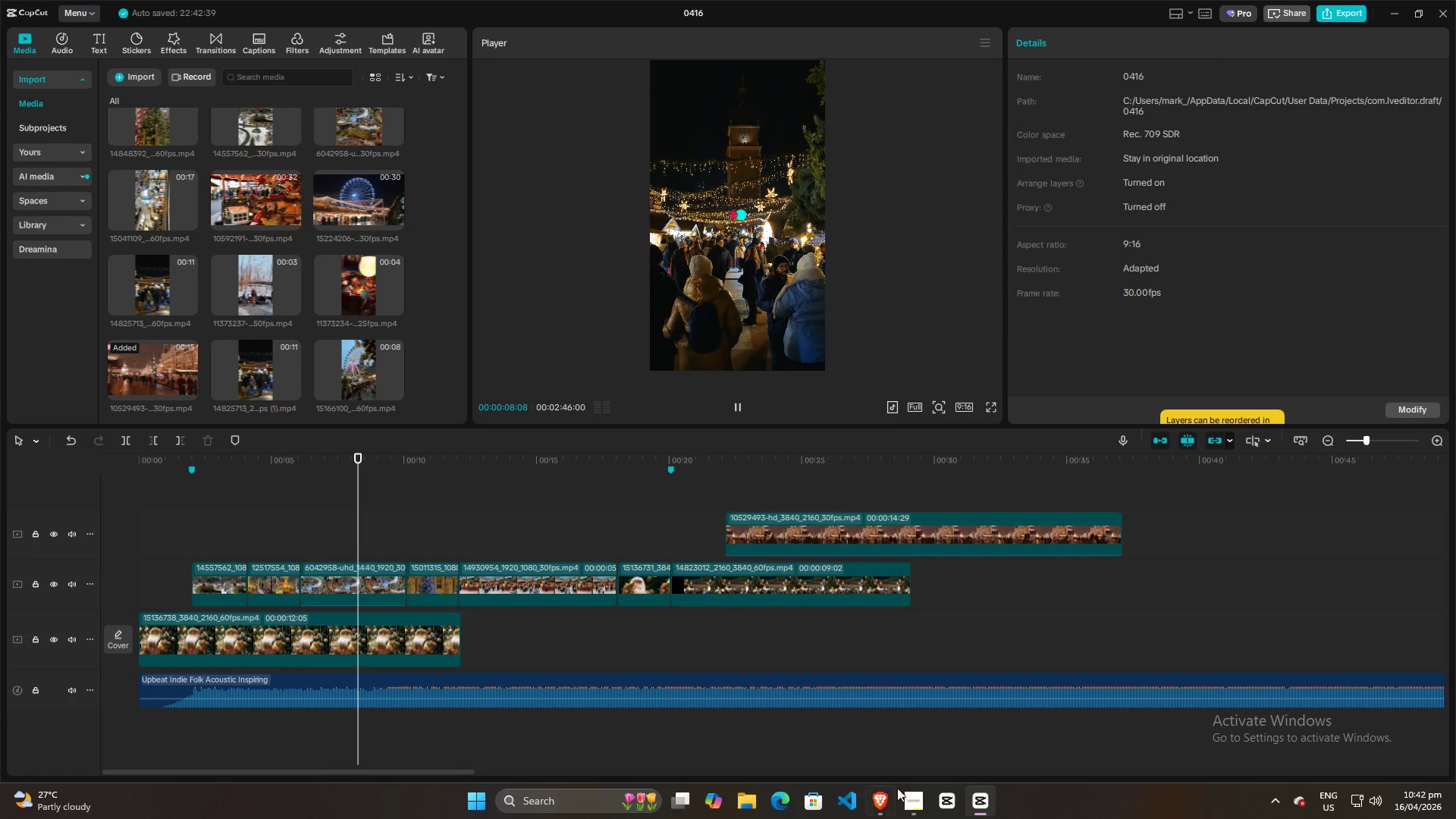 
key(Space)
 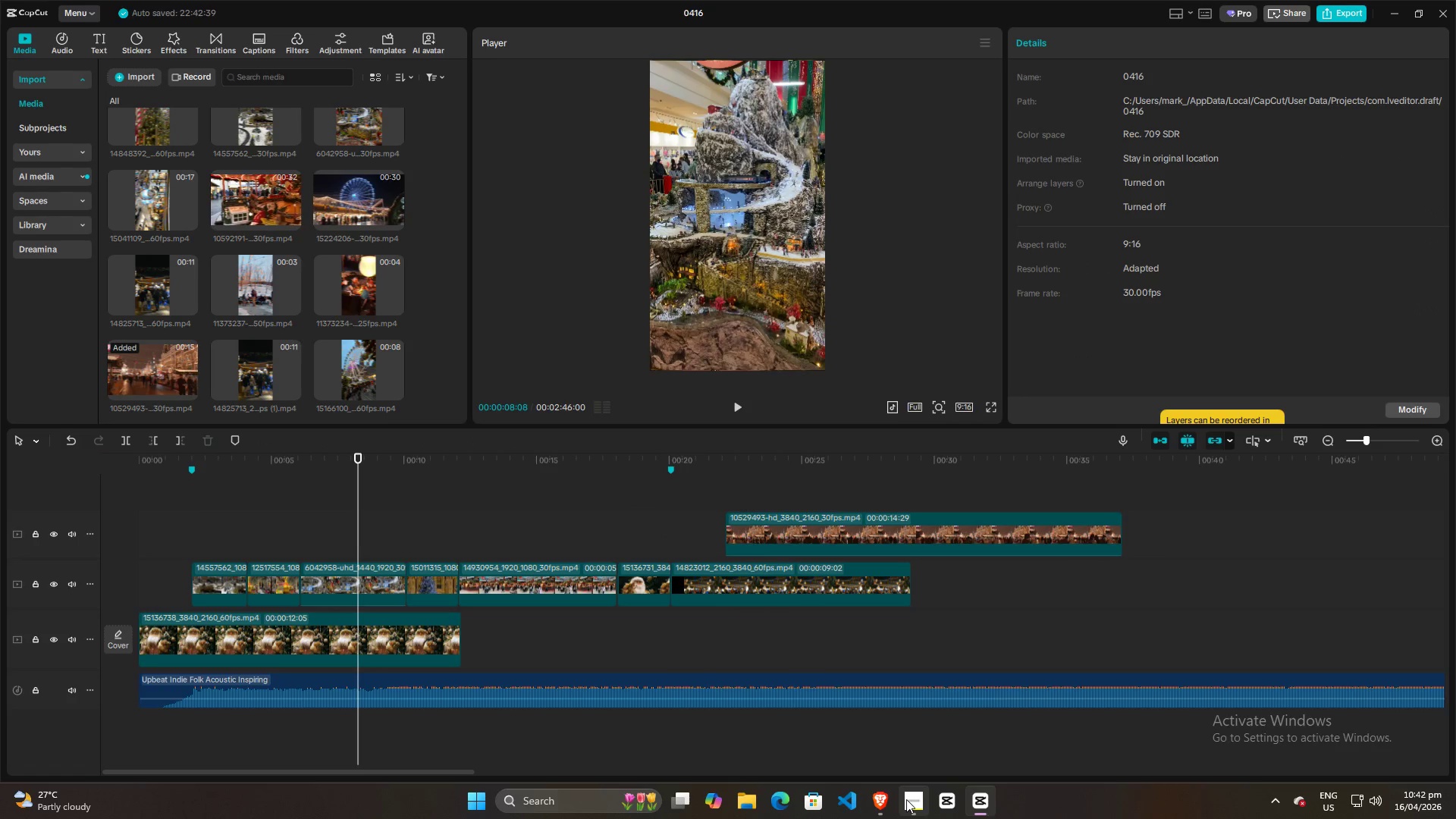 
key(Space)
 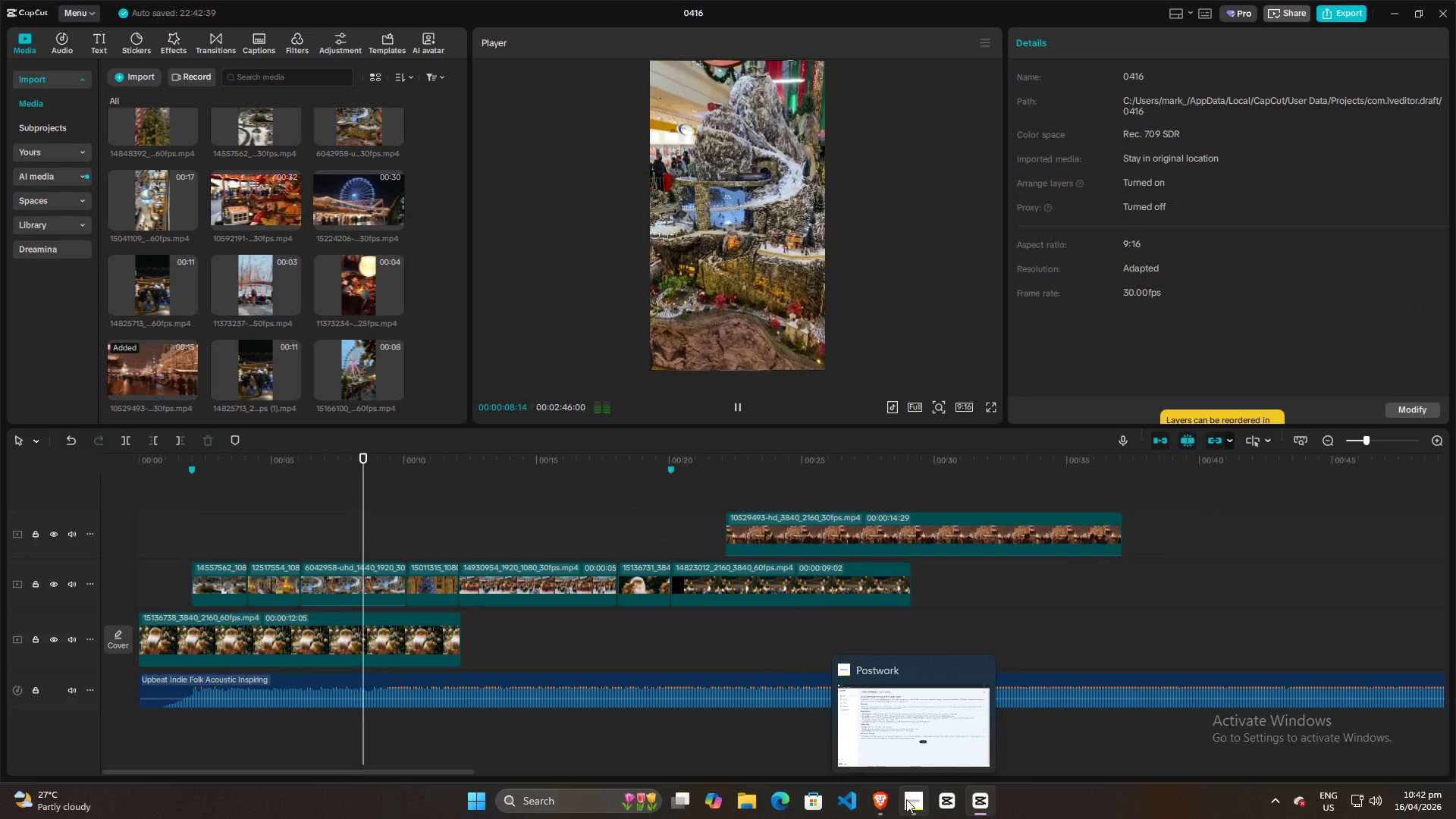 
key(Space)
 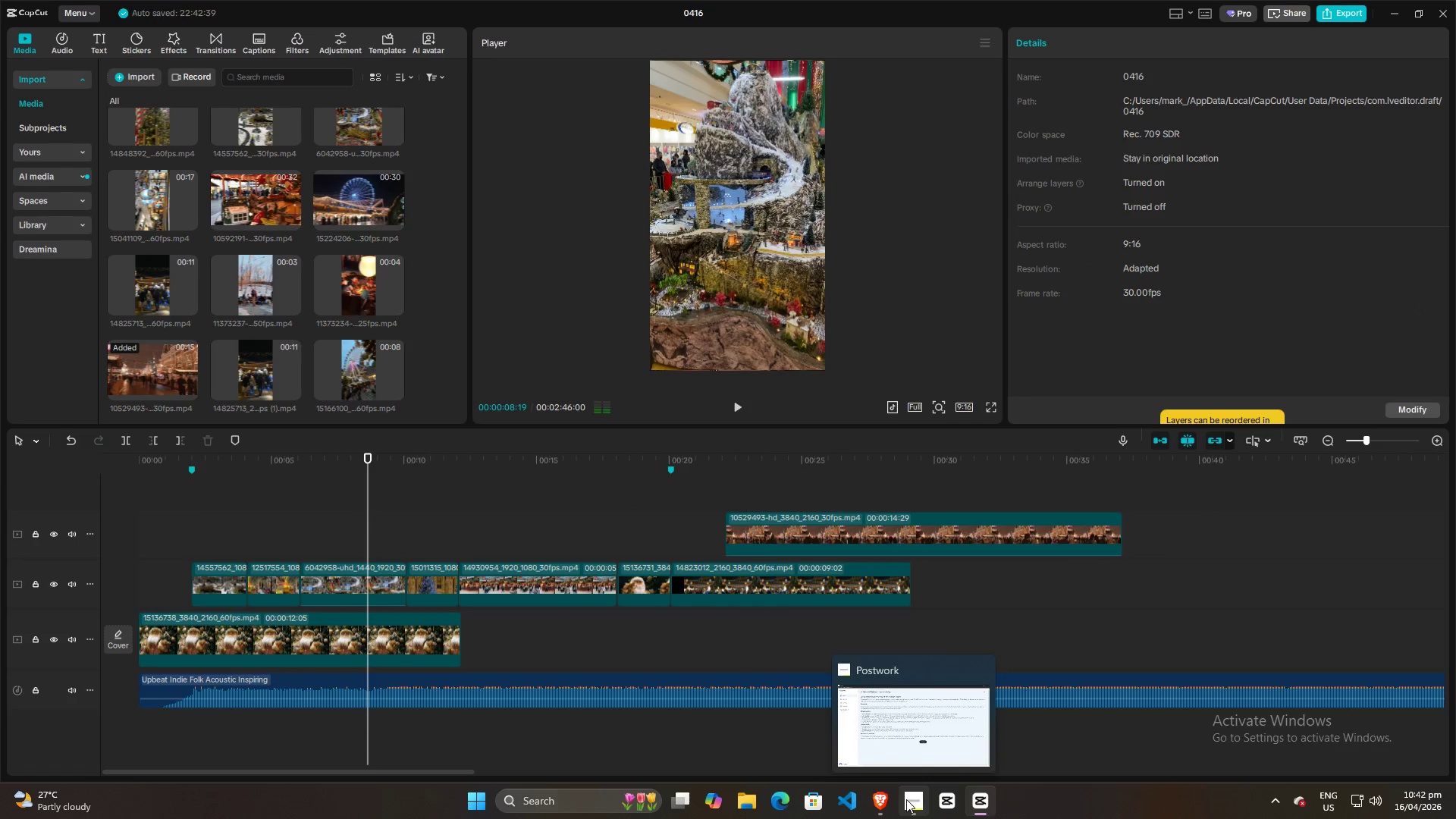 
left_click([906, 799])